 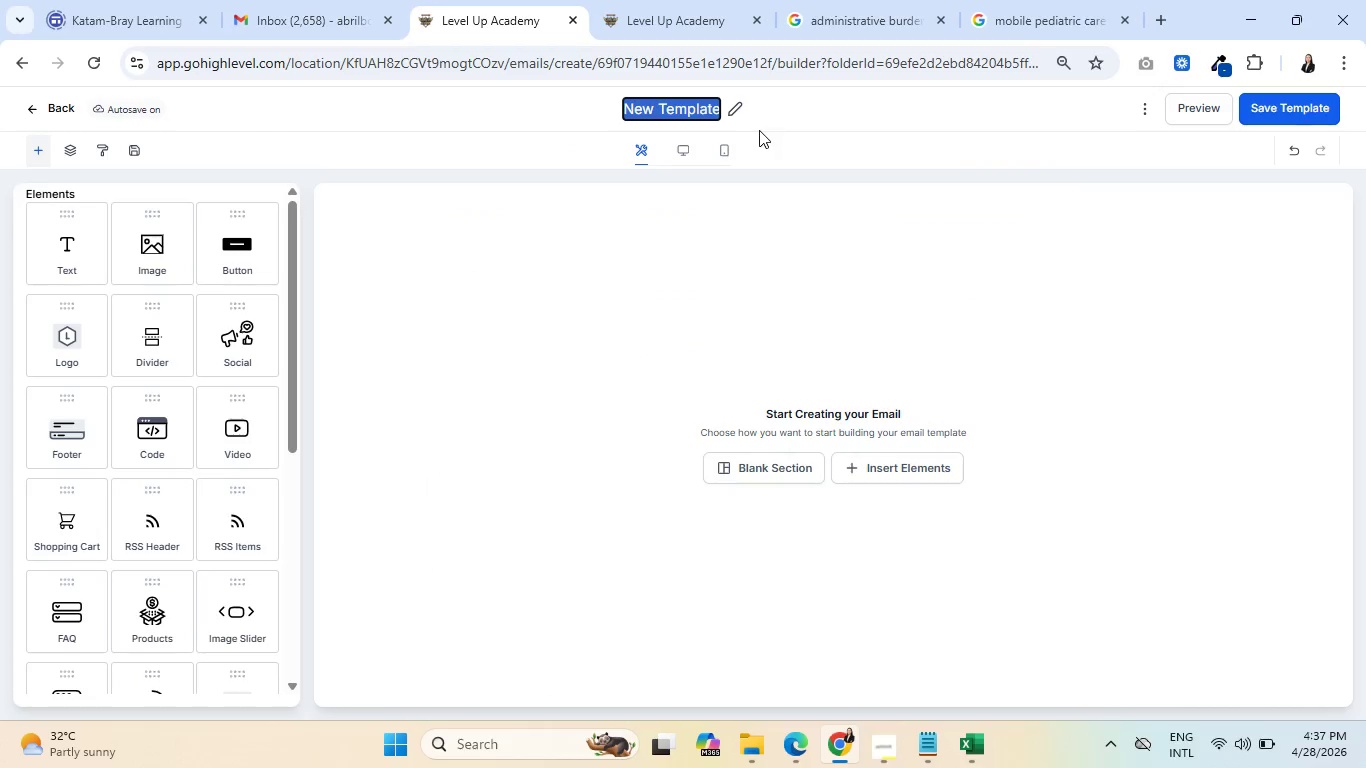 
key(Control+V)
 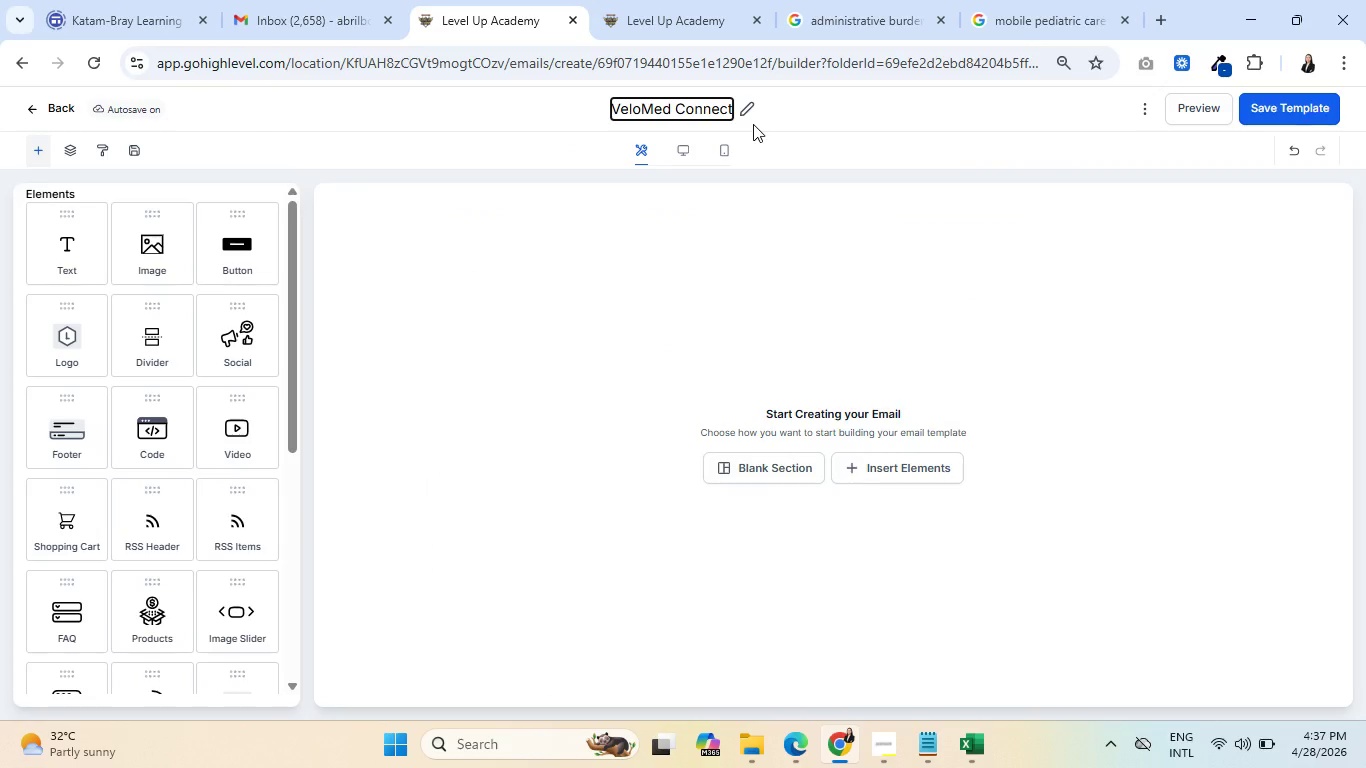 
type(-Email 5)
key(Backspace)
type(4)
 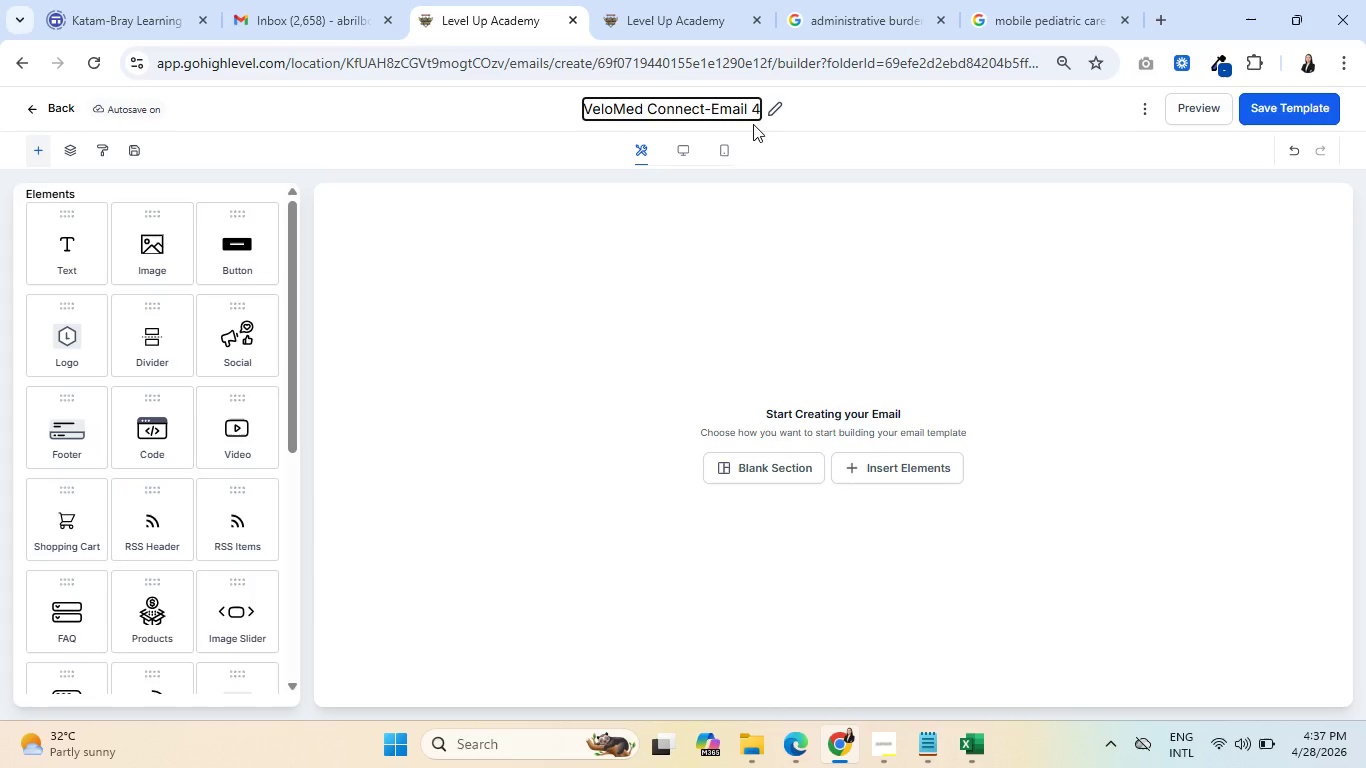 
left_click([712, 263])
 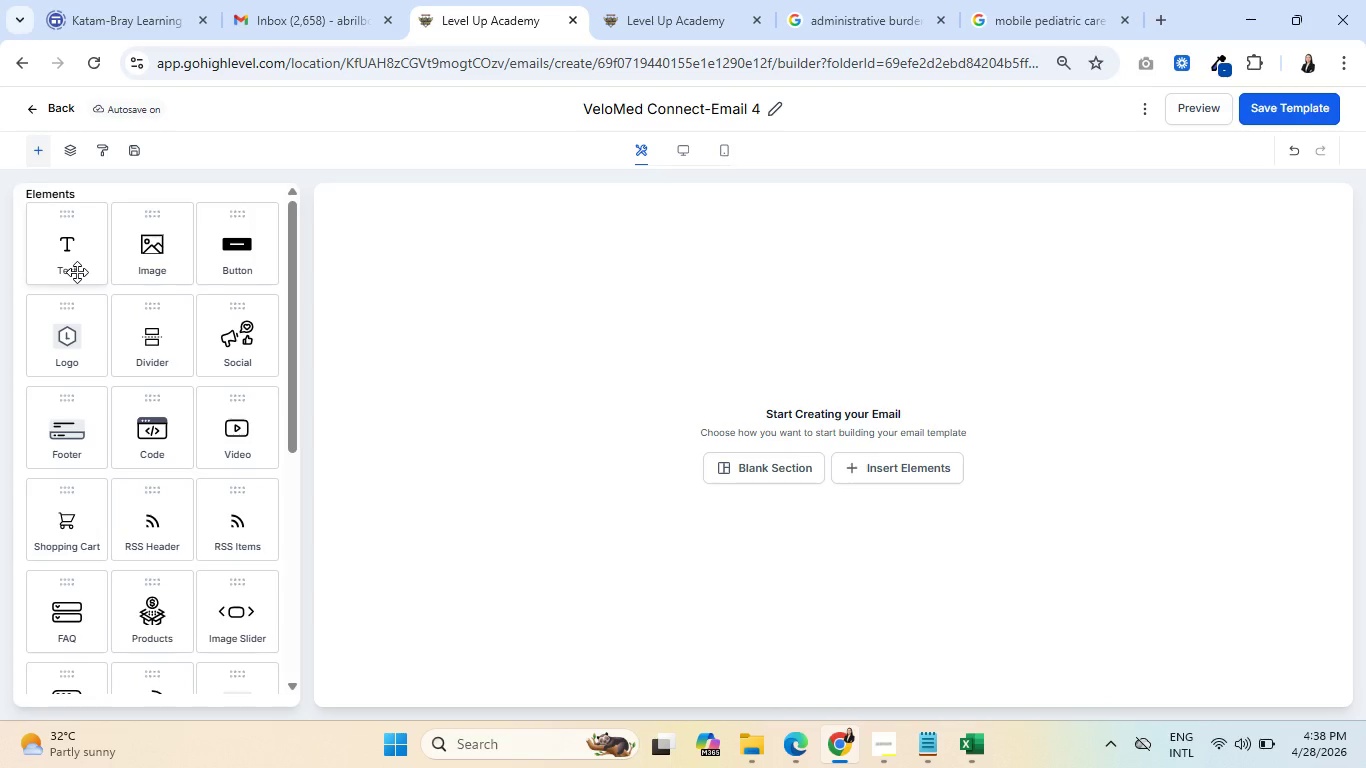 
scroll: coordinate [114, 350], scroll_direction: down, amount: 4.0
 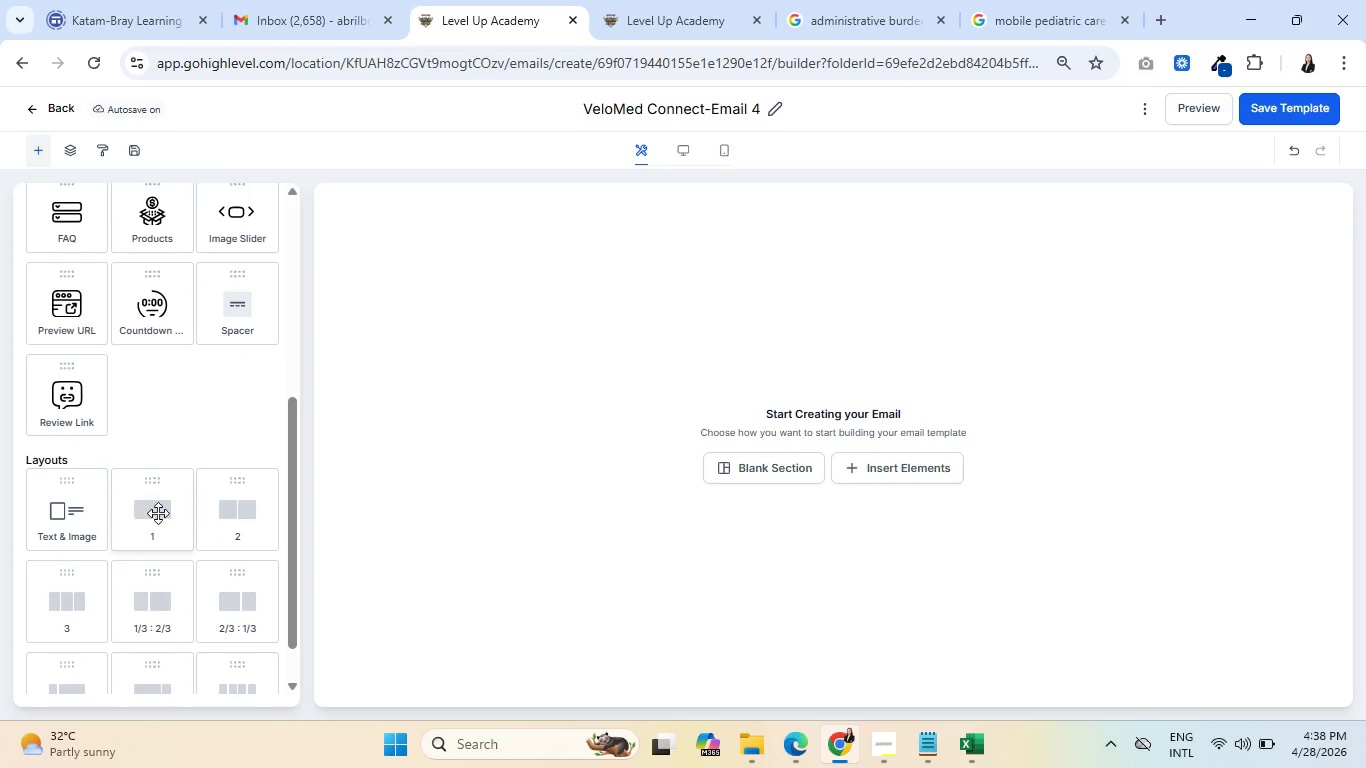 
left_click_drag(start_coordinate=[161, 509], to_coordinate=[596, 306])
 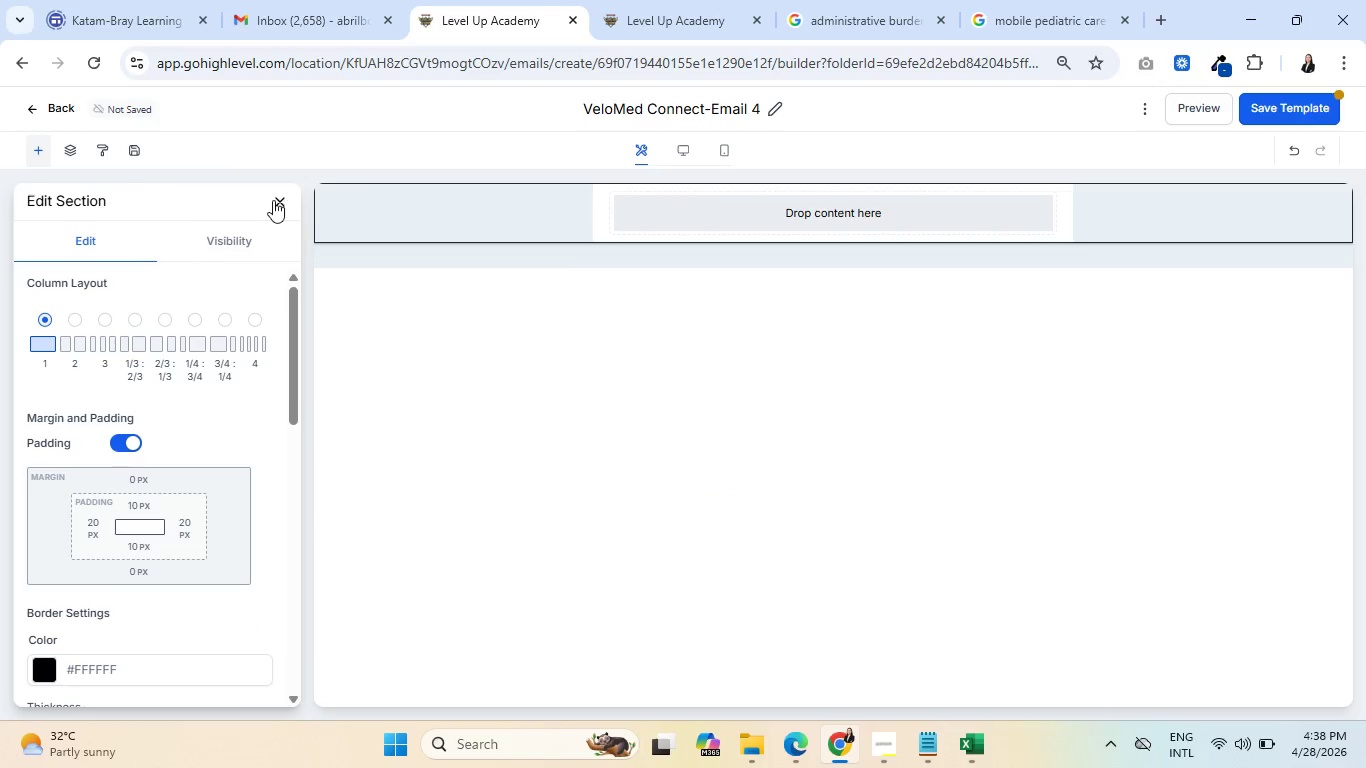 
left_click([278, 200])
 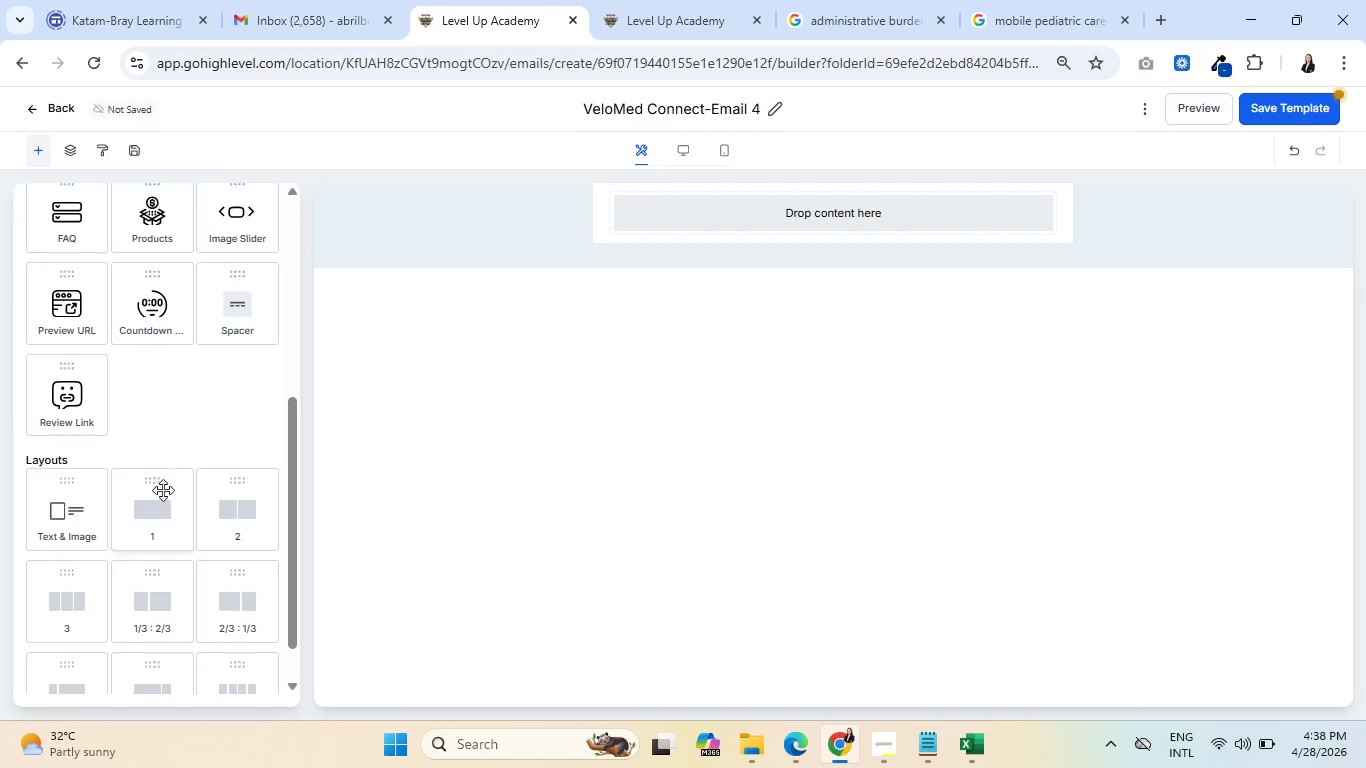 
left_click_drag(start_coordinate=[156, 504], to_coordinate=[839, 224])
 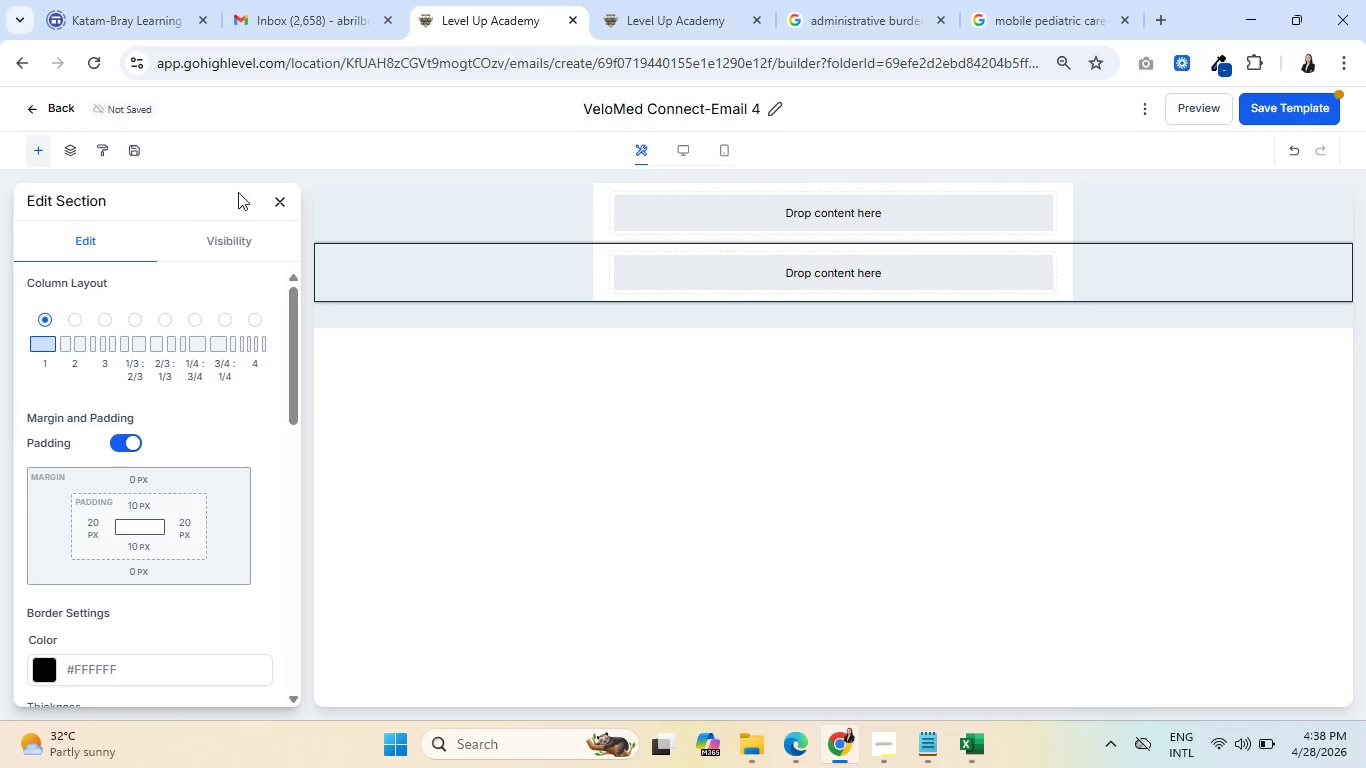 
left_click([279, 201])
 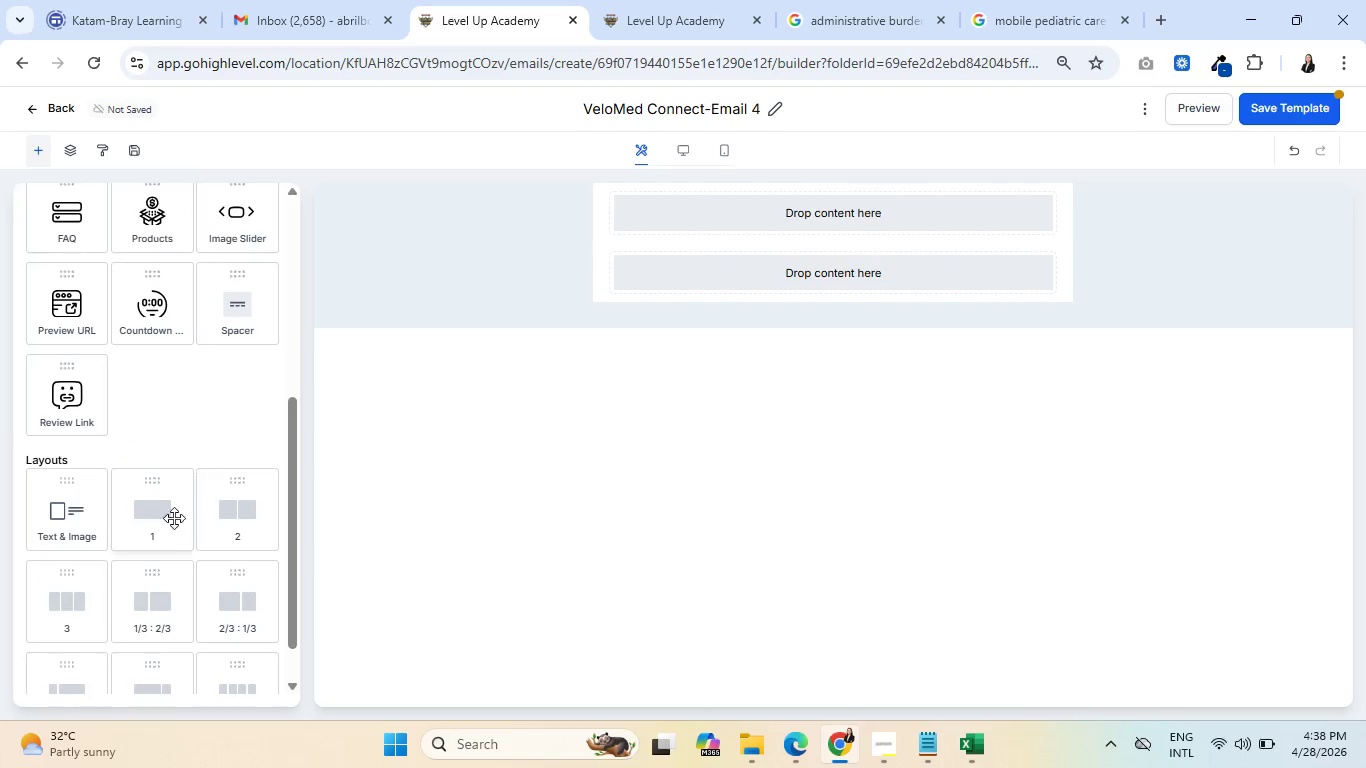 
left_click_drag(start_coordinate=[153, 512], to_coordinate=[809, 299])
 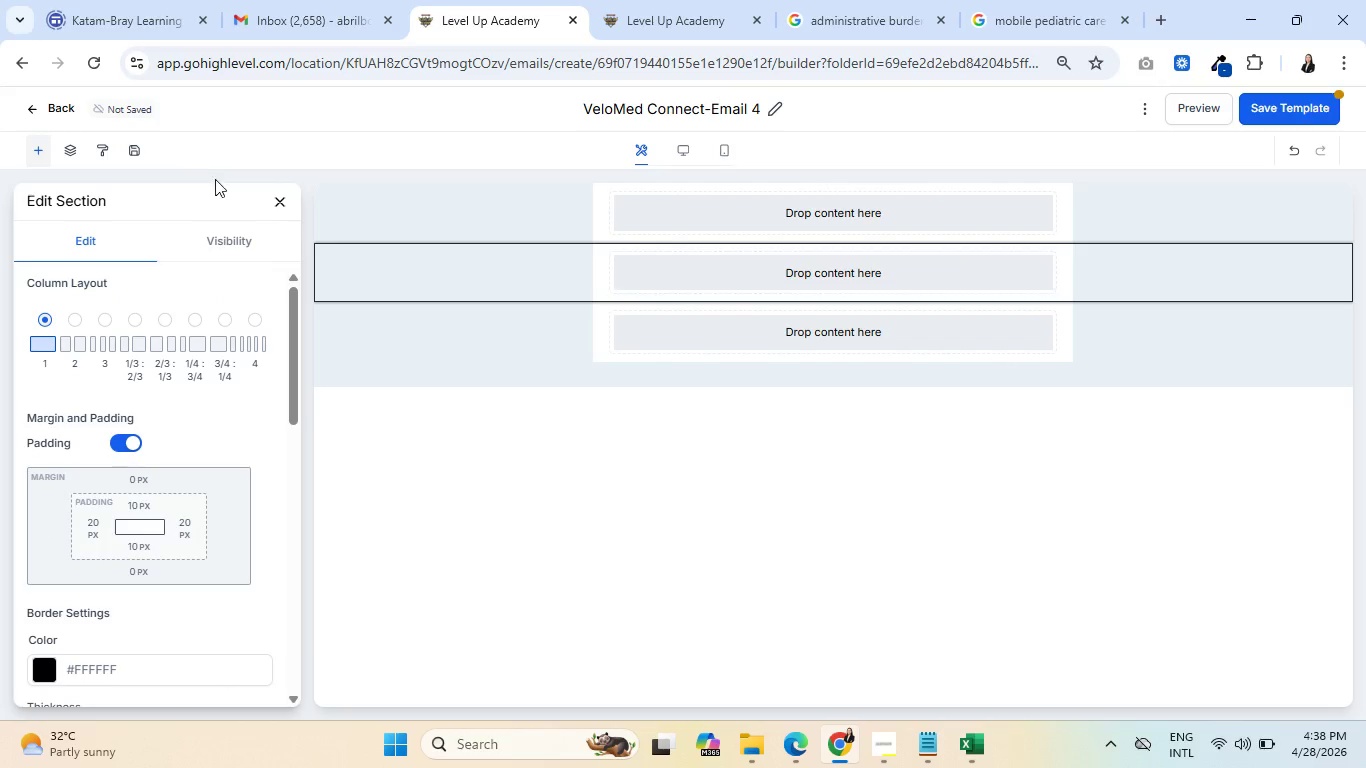 
left_click([284, 193])
 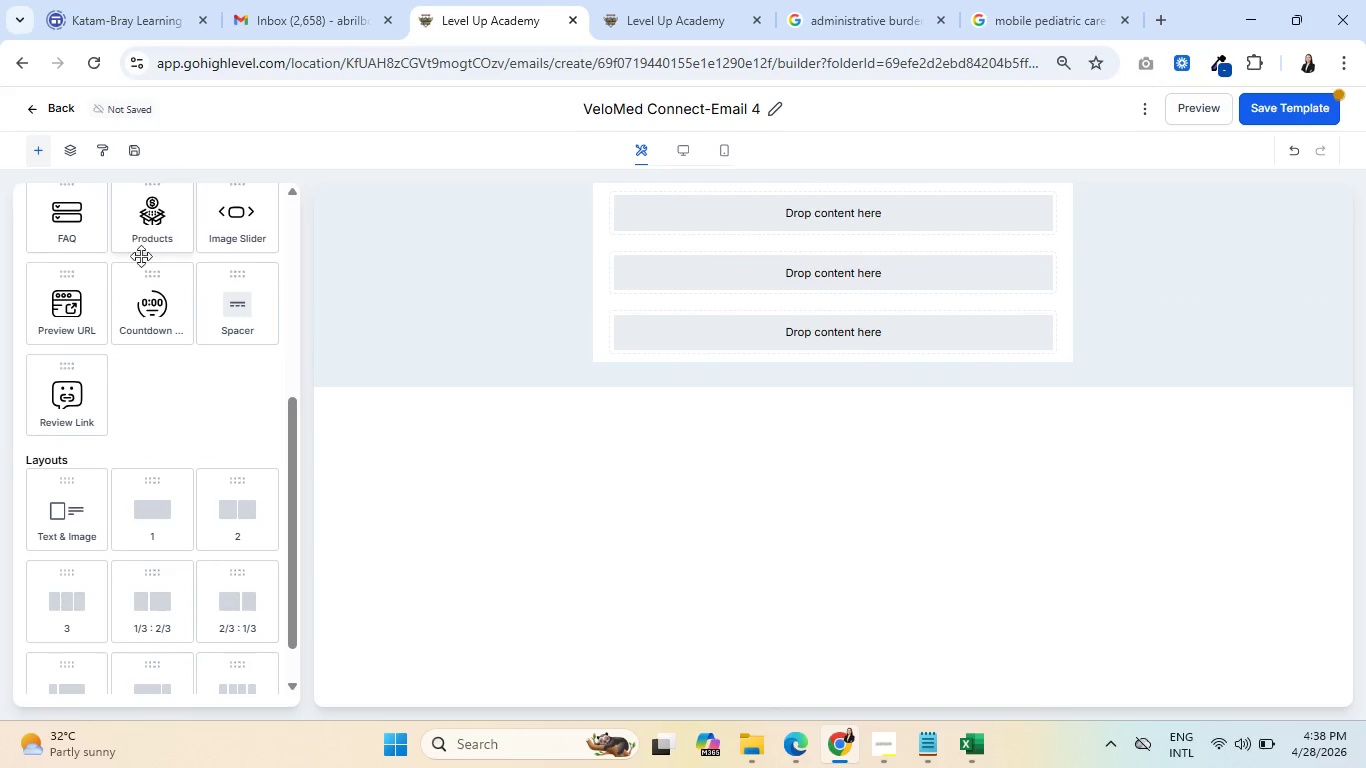 
scroll: coordinate [182, 316], scroll_direction: up, amount: 6.0
 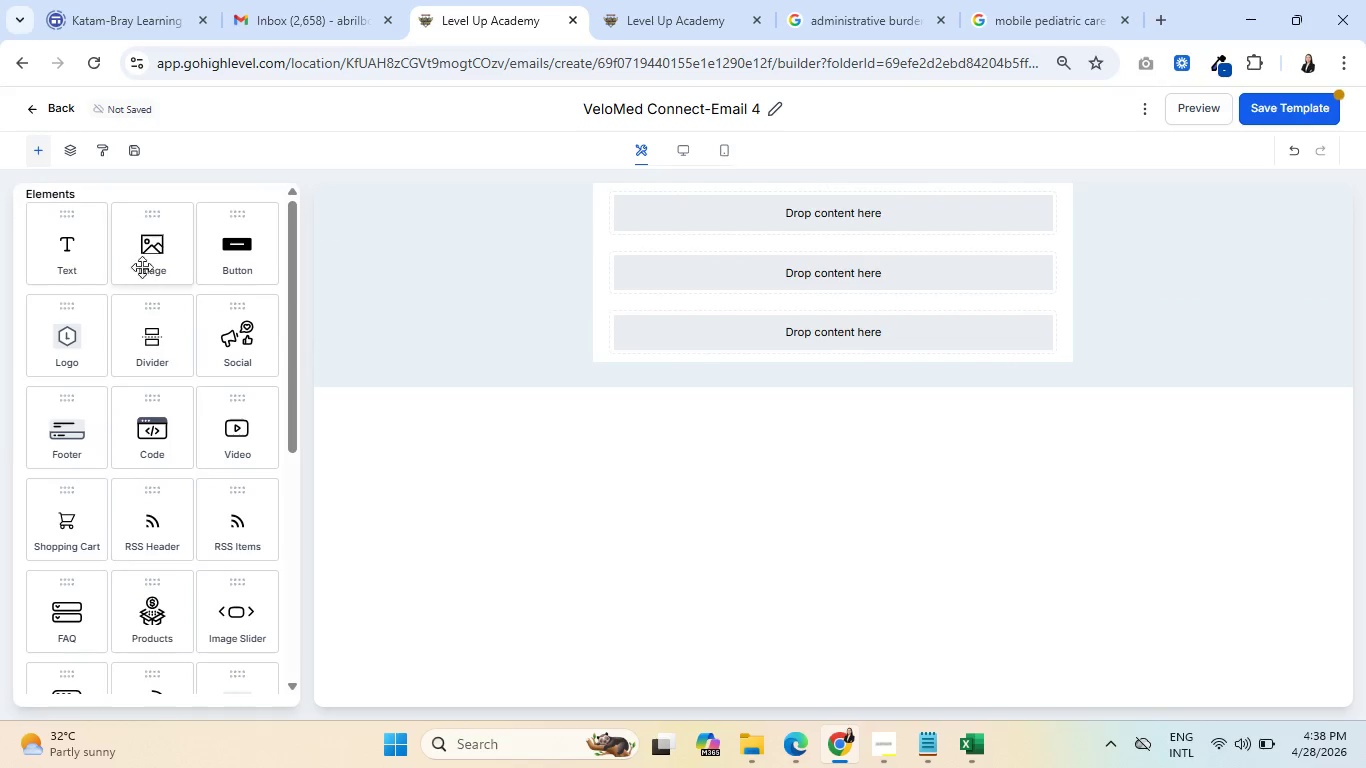 
left_click_drag(start_coordinate=[145, 247], to_coordinate=[783, 220])
 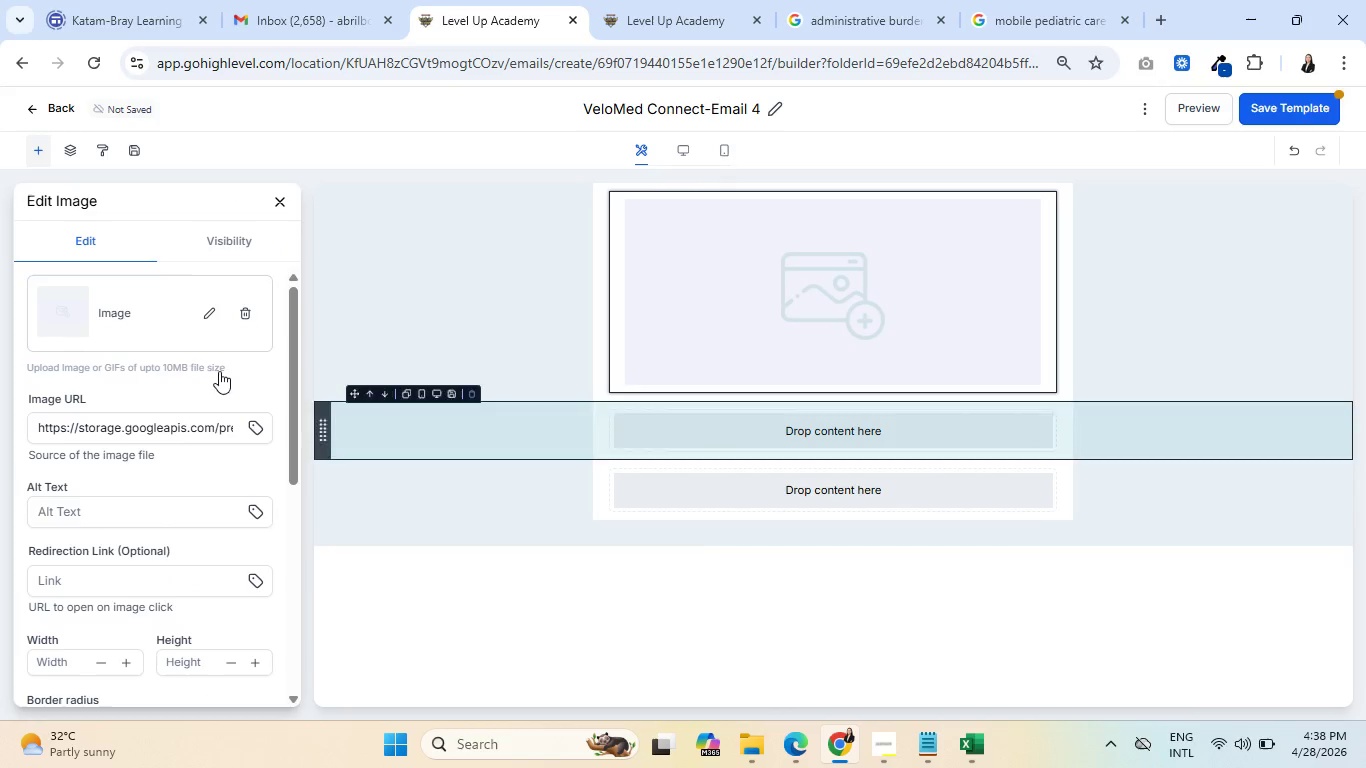 
left_click([278, 205])
 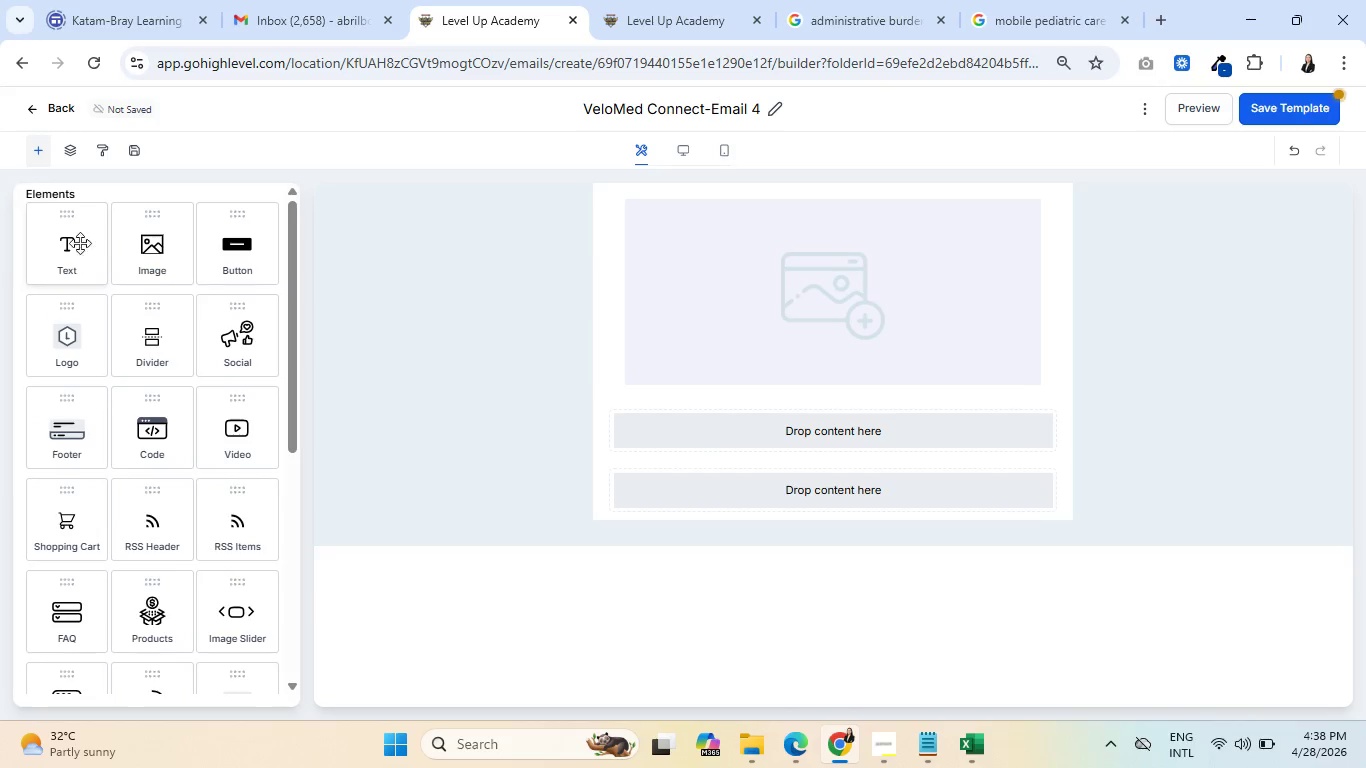 
left_click_drag(start_coordinate=[77, 242], to_coordinate=[757, 437])
 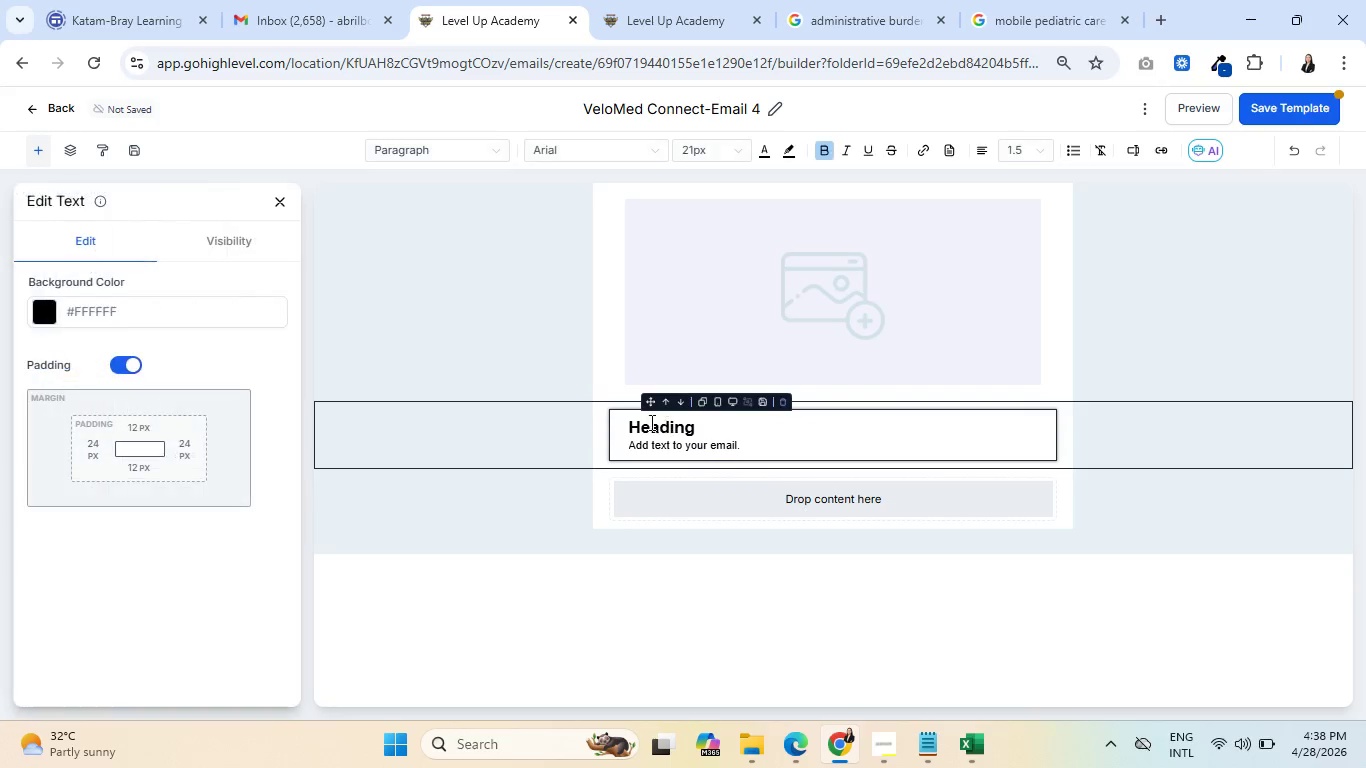 
double_click([650, 422])
 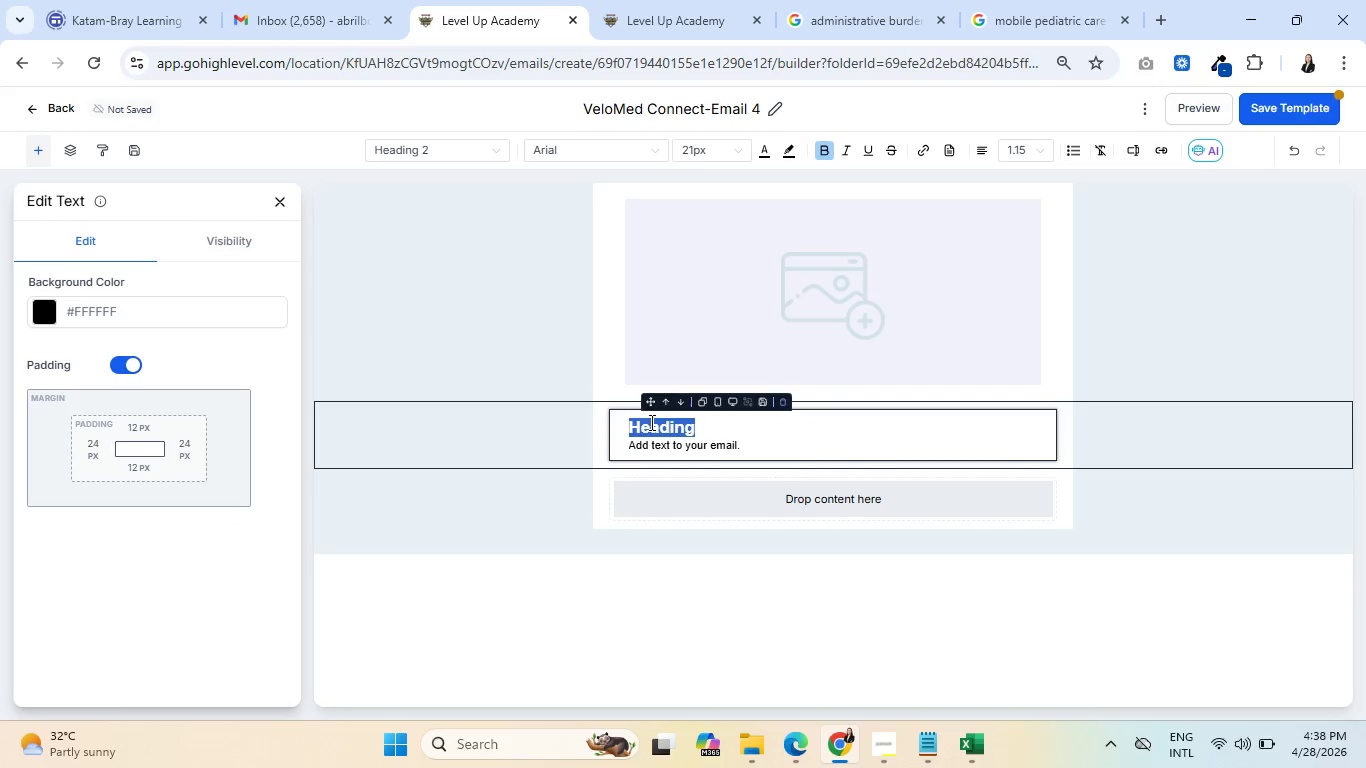 
key(Backspace)
 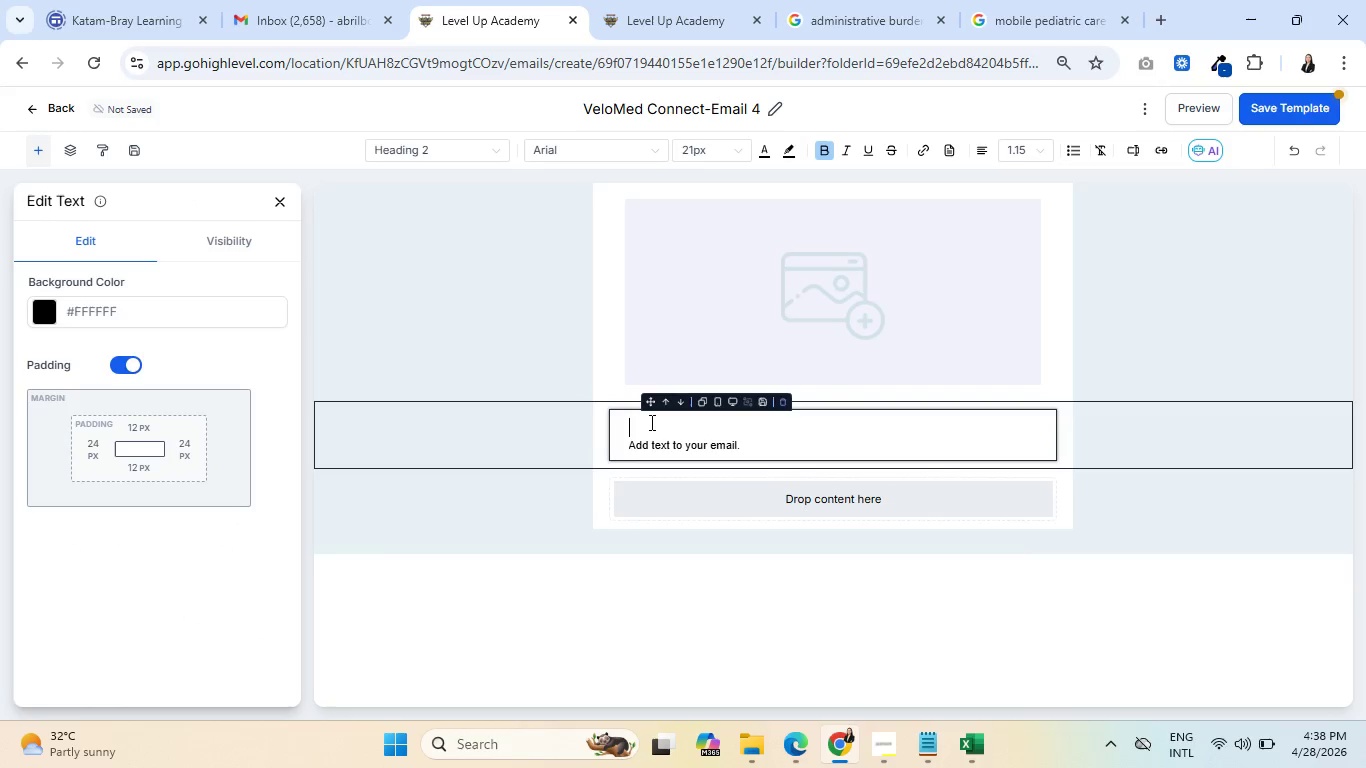 
key(Delete)
 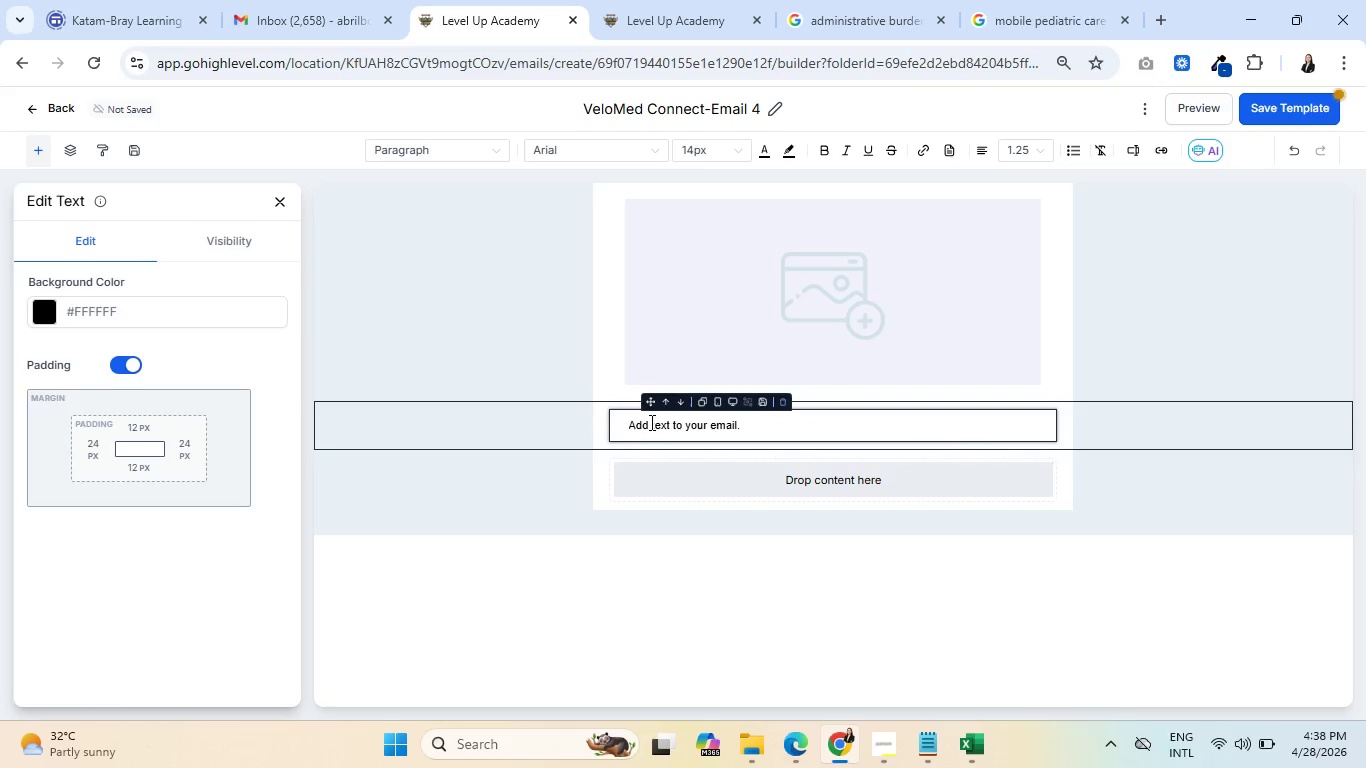 
key(Control+ControlLeft)
 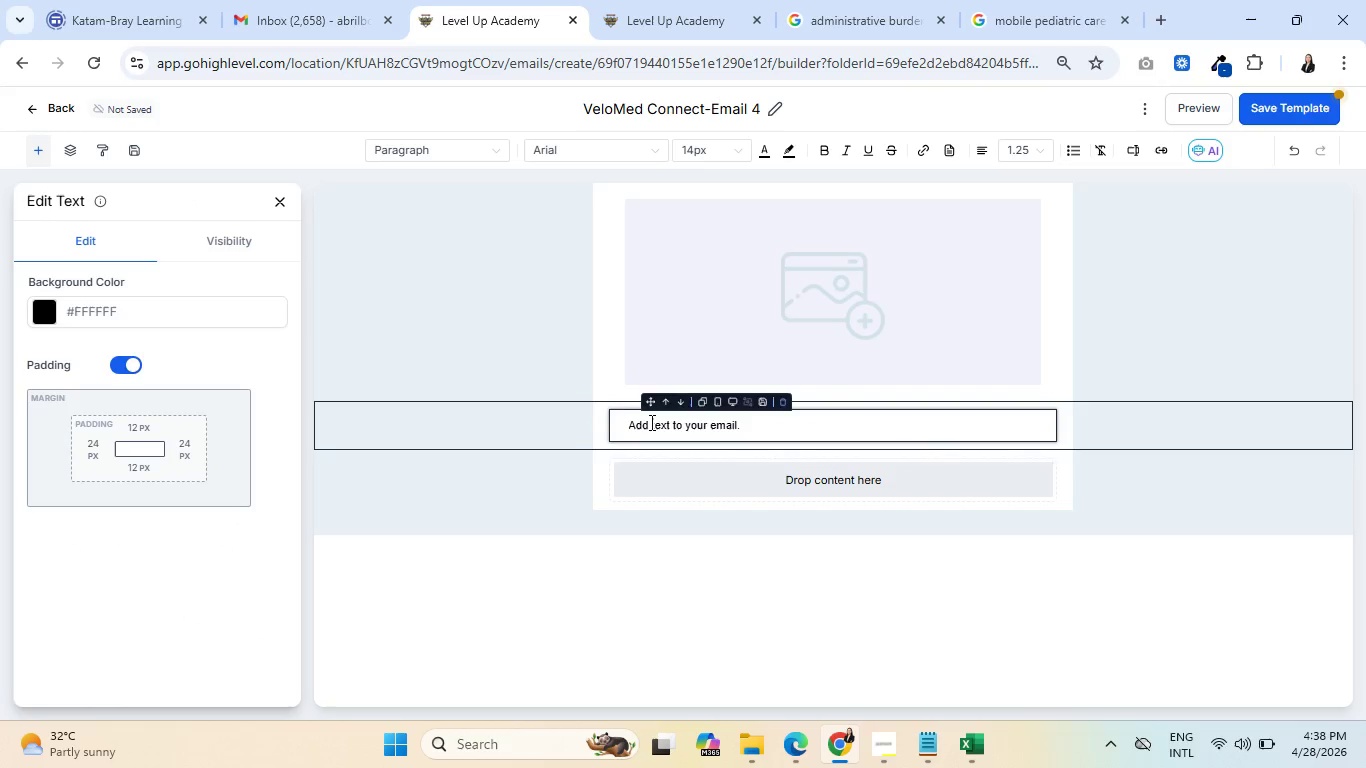 
key(Control+A)
 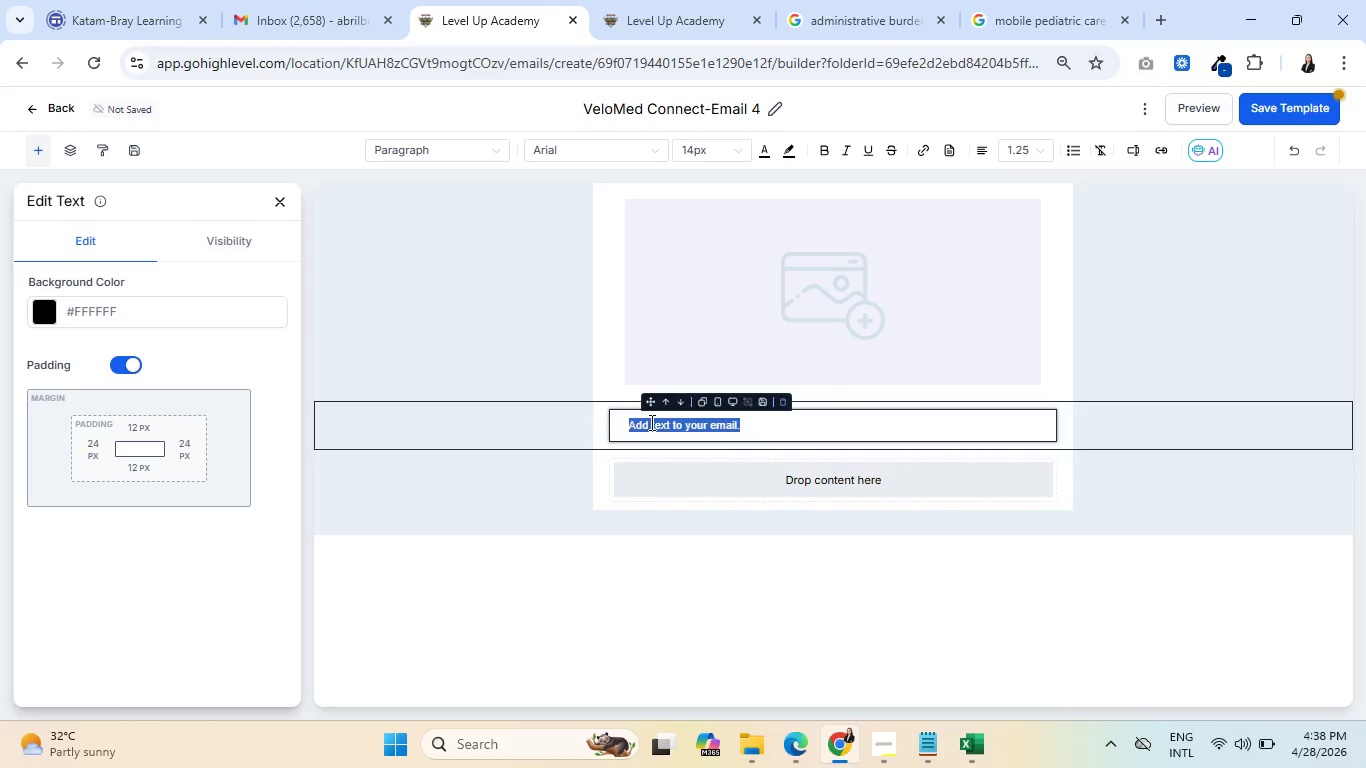 
type(Hi )
 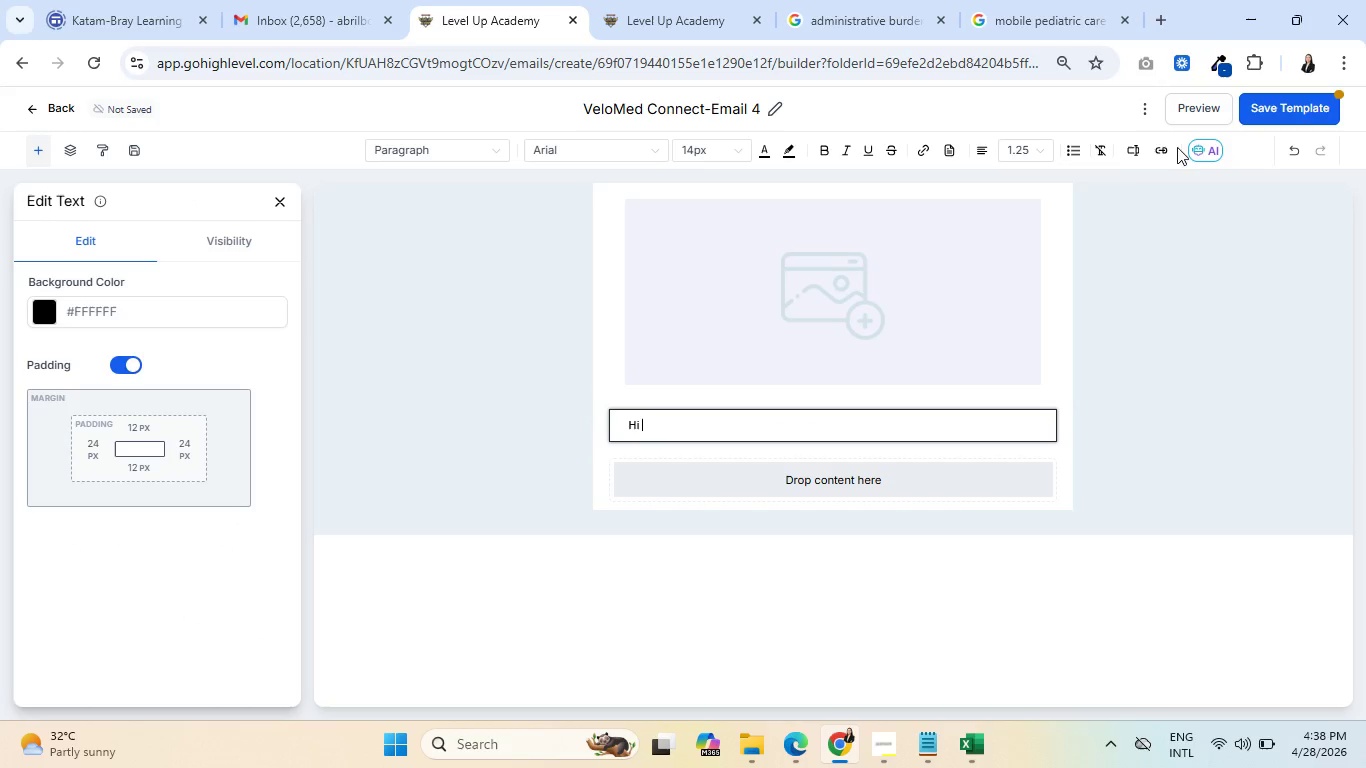 
left_click([1129, 148])
 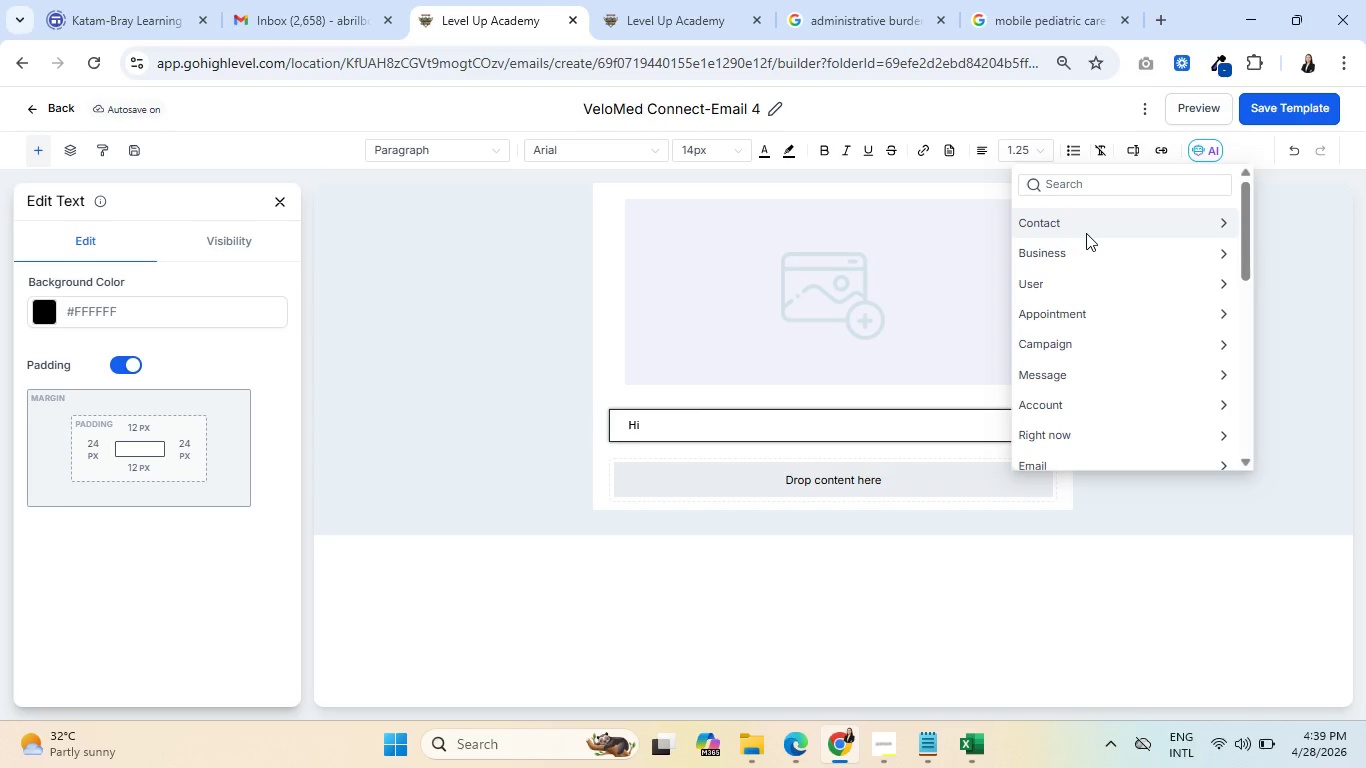 
wait(91.01)
 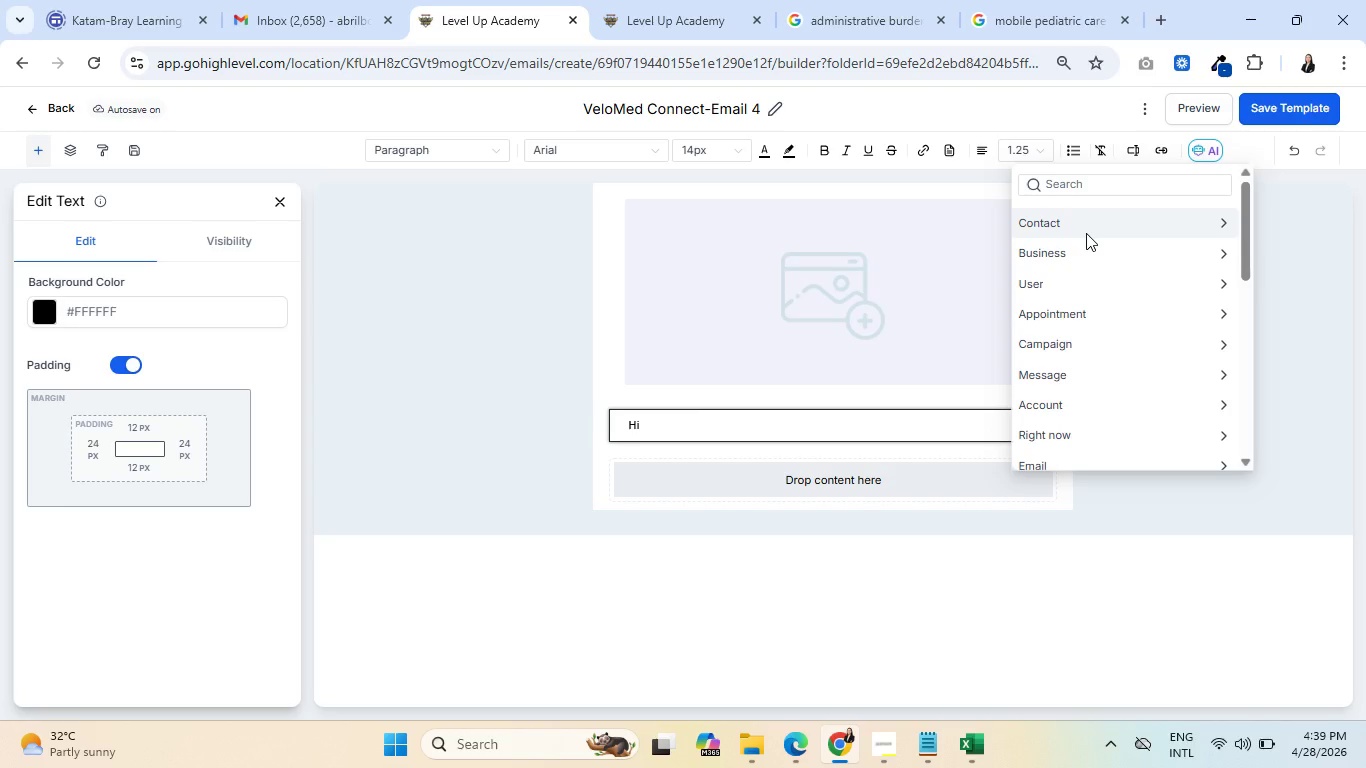 
left_click([1089, 229])
 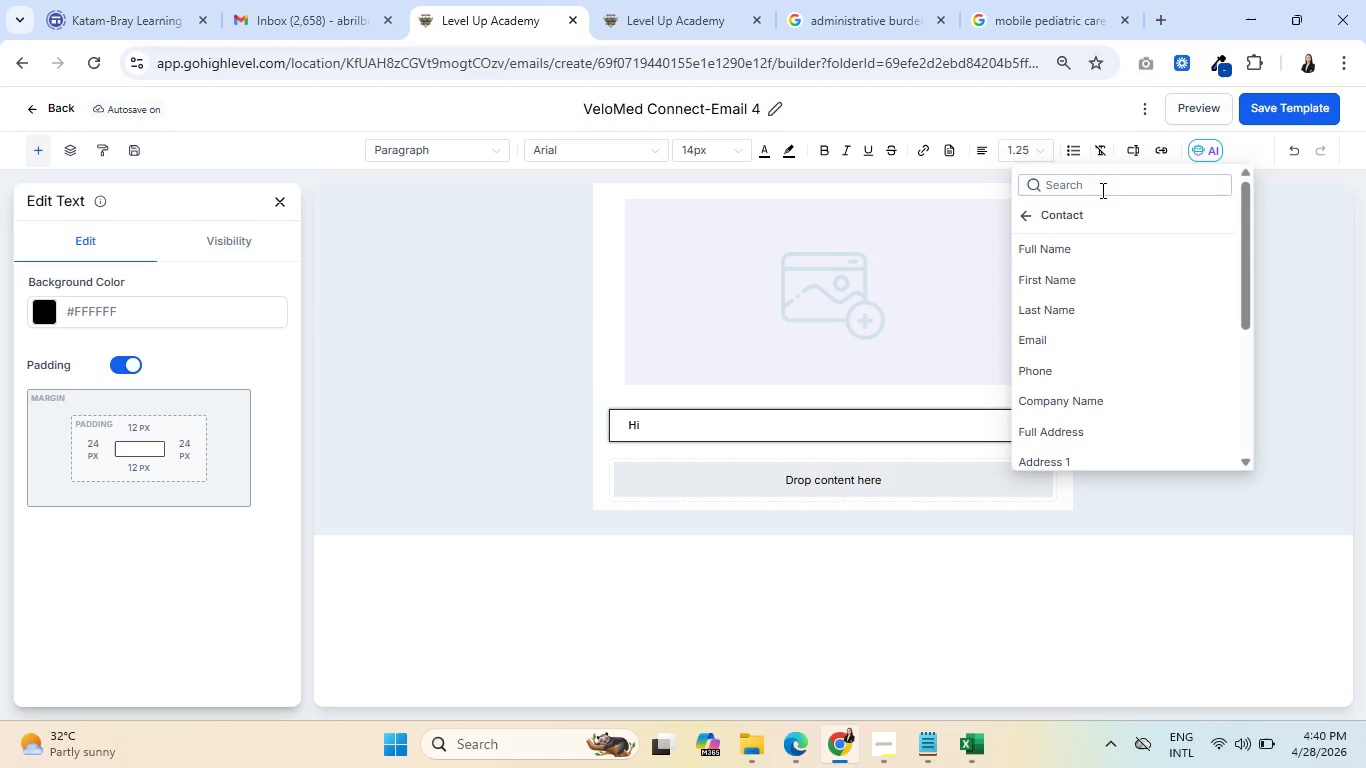 
left_click([1101, 187])
 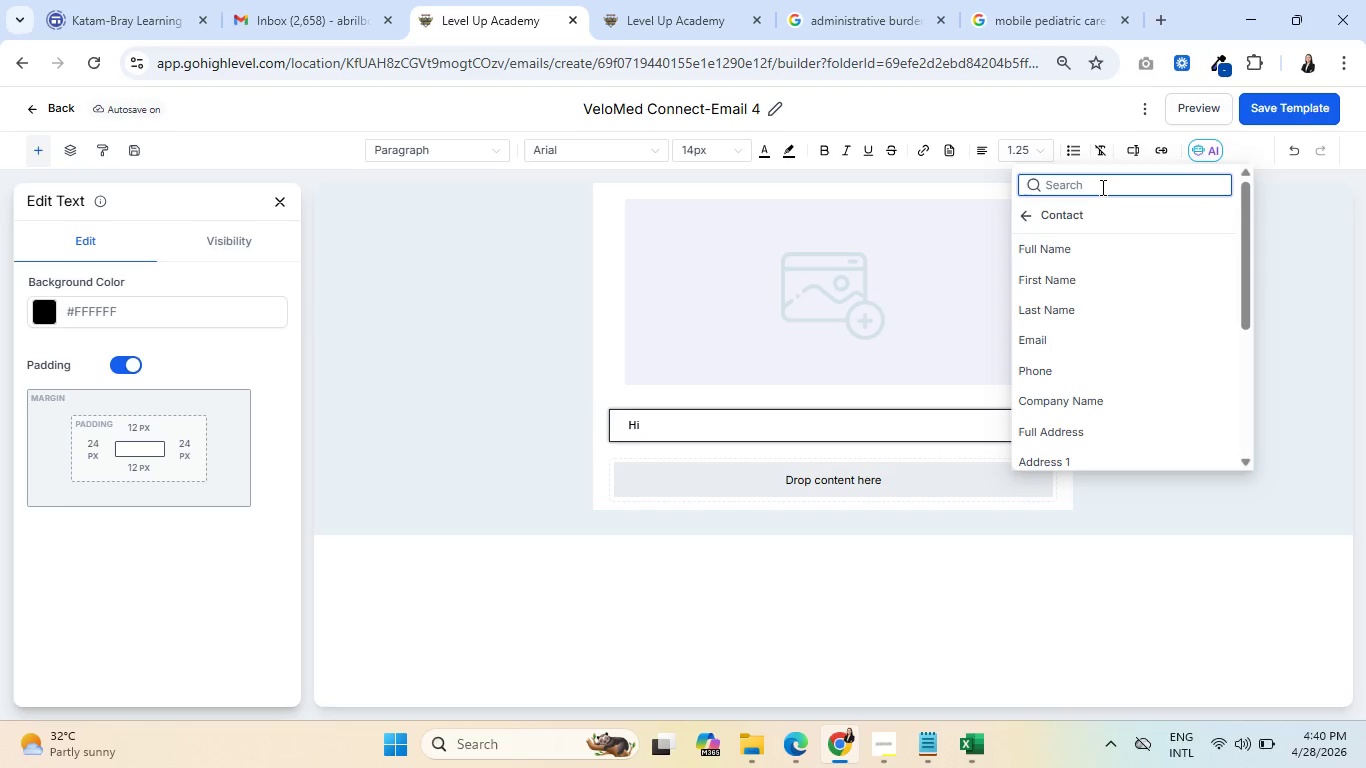 
type(direct)
 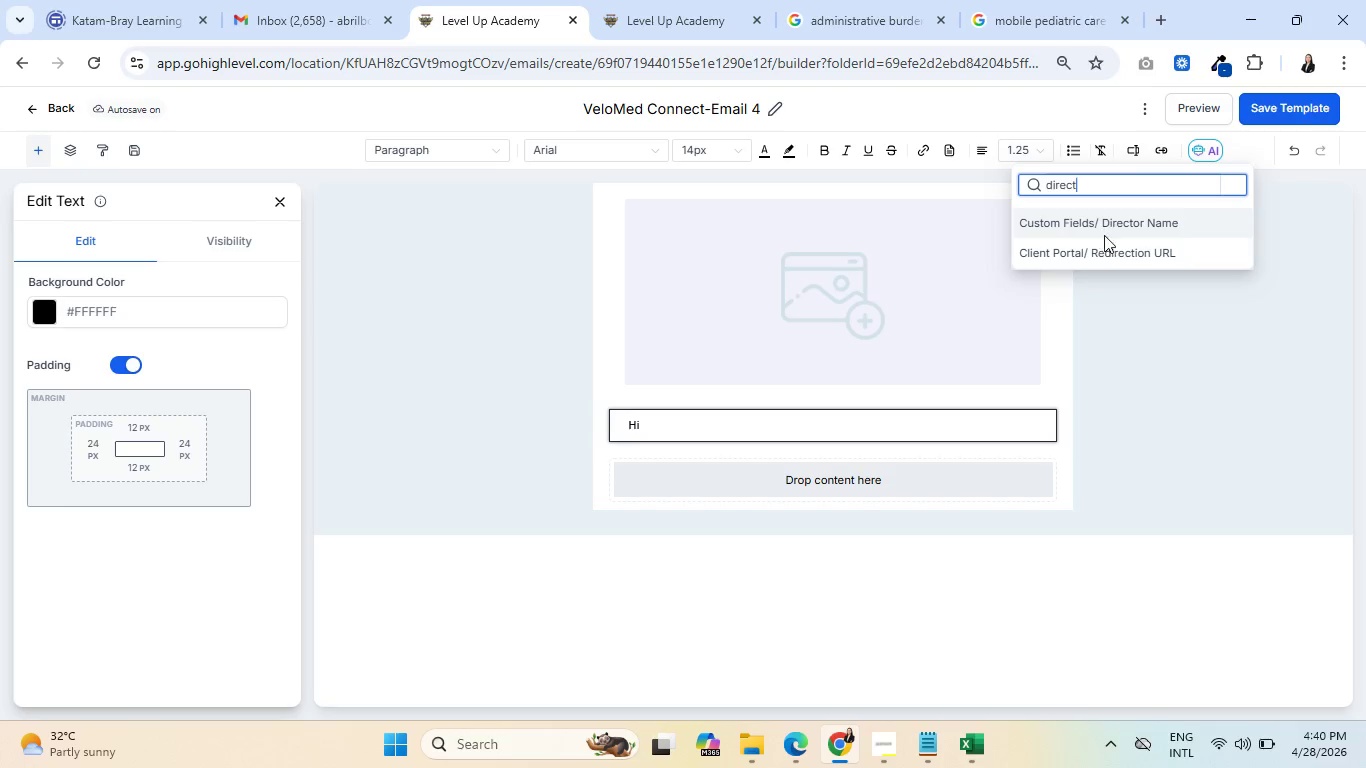 
left_click([1109, 229])
 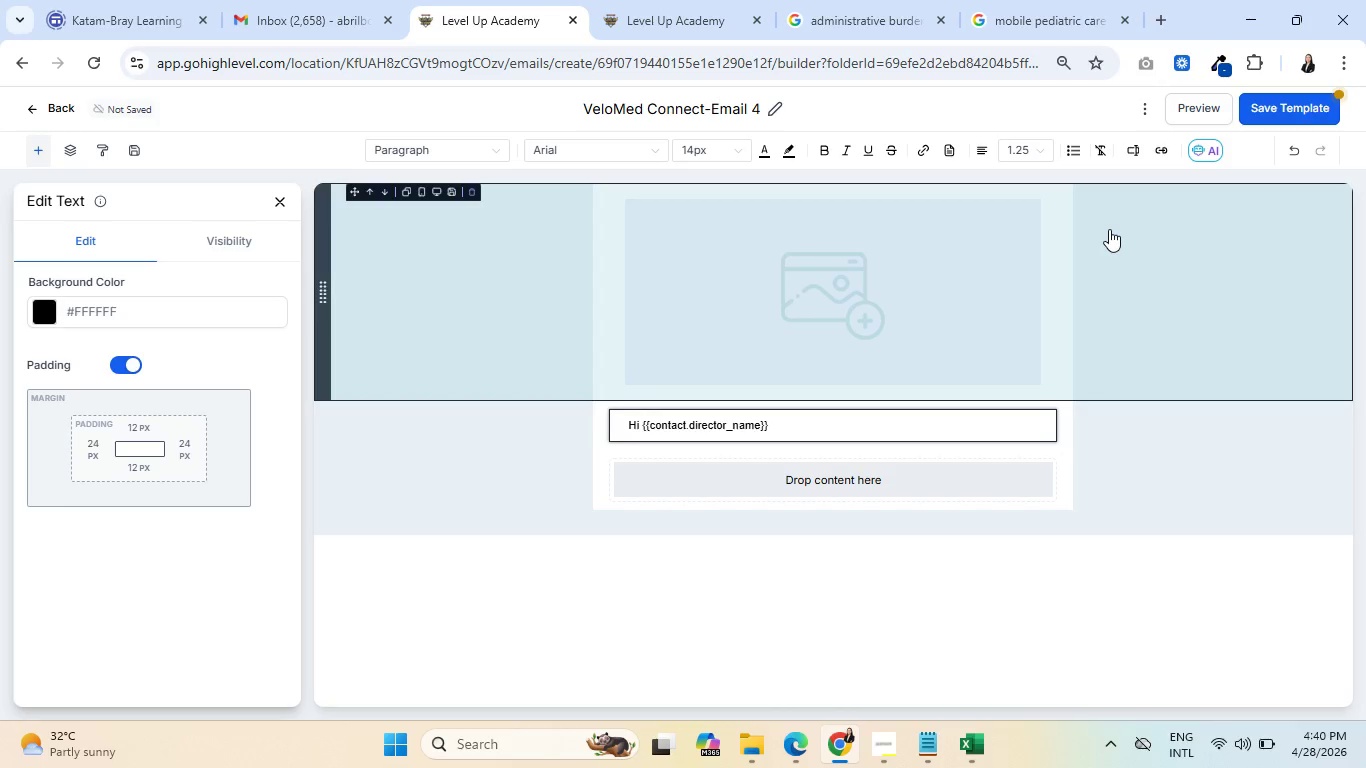 
key(Comma)
 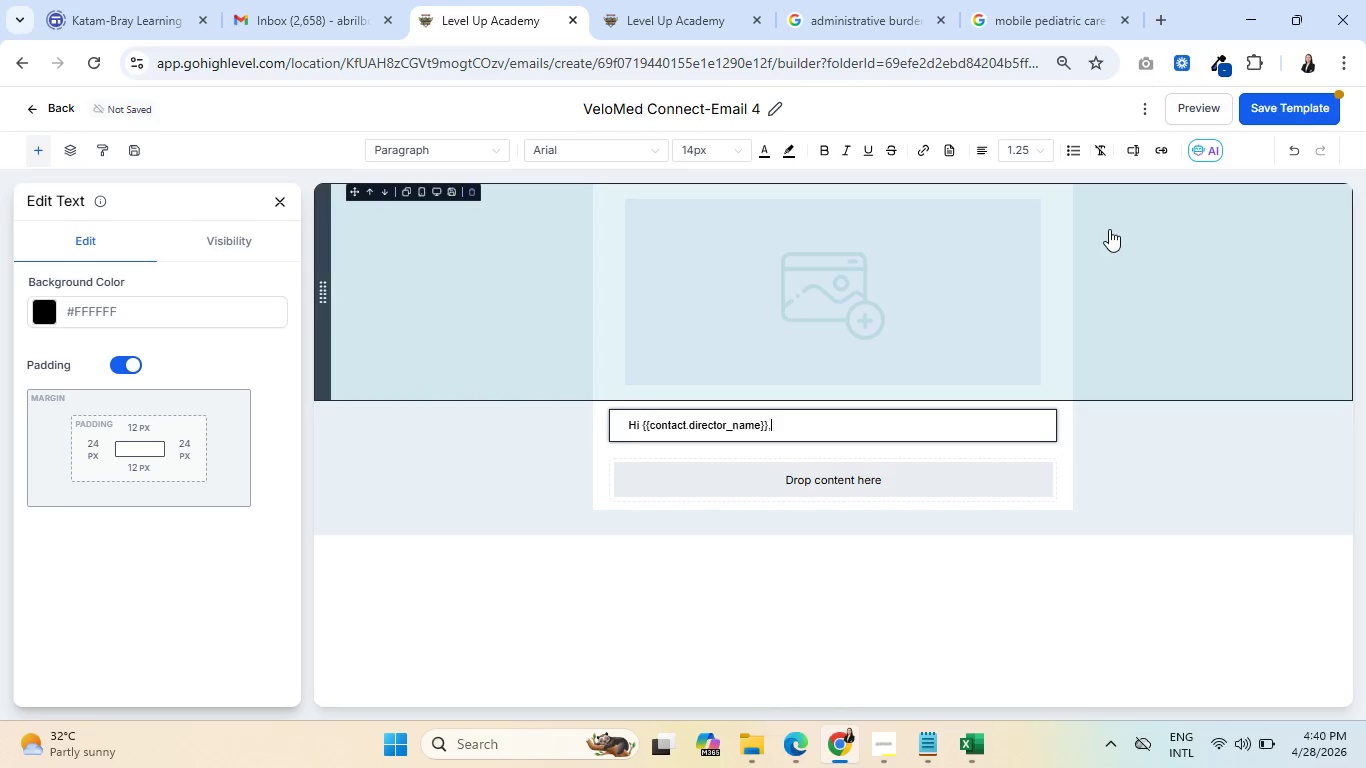 
key(Enter)
 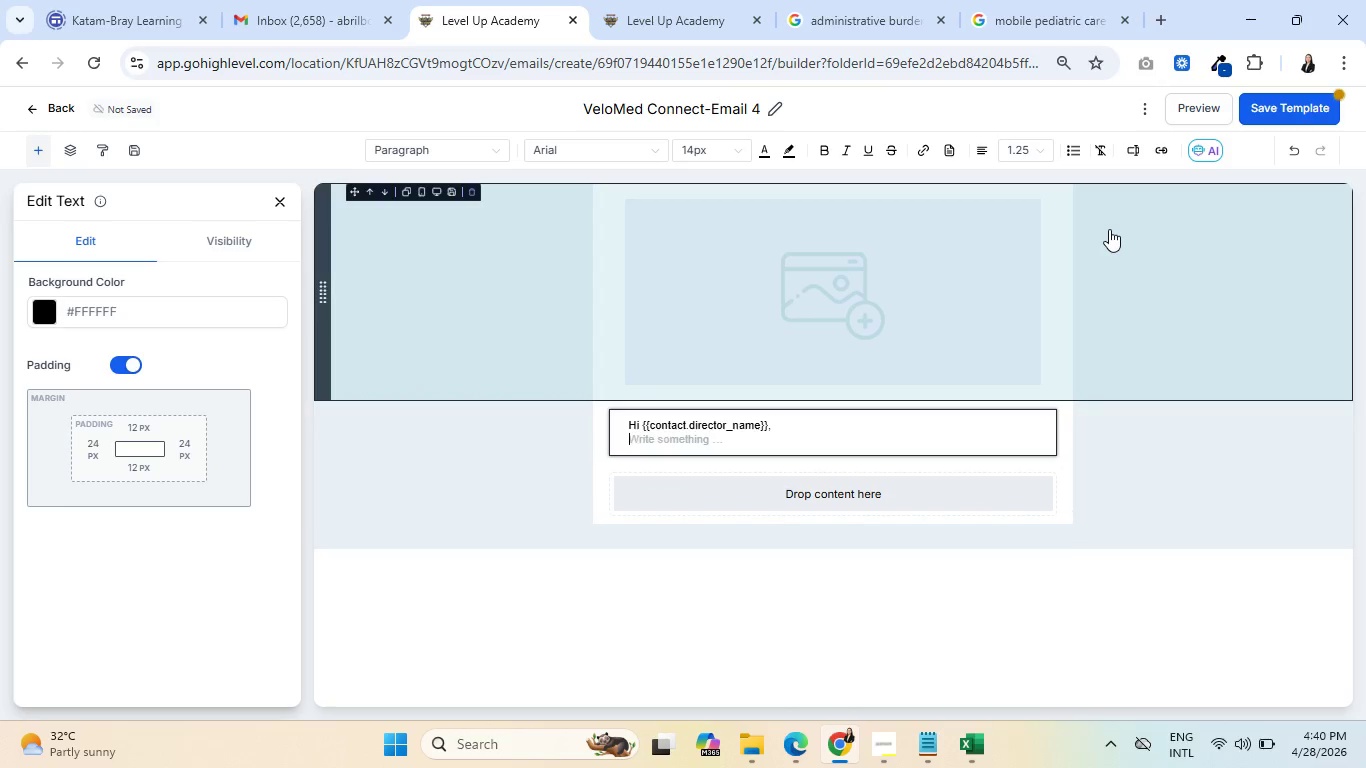 
key(Enter)
 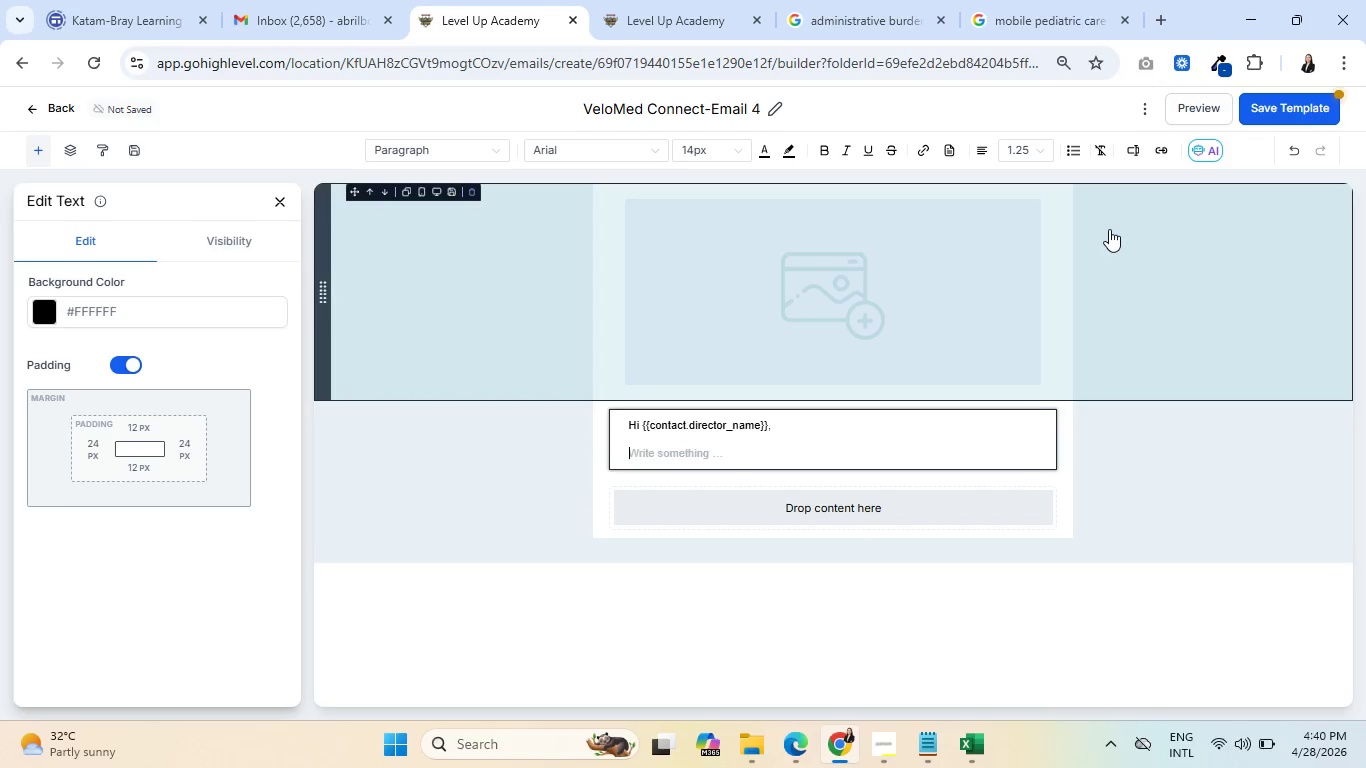 
wait(7.8)
 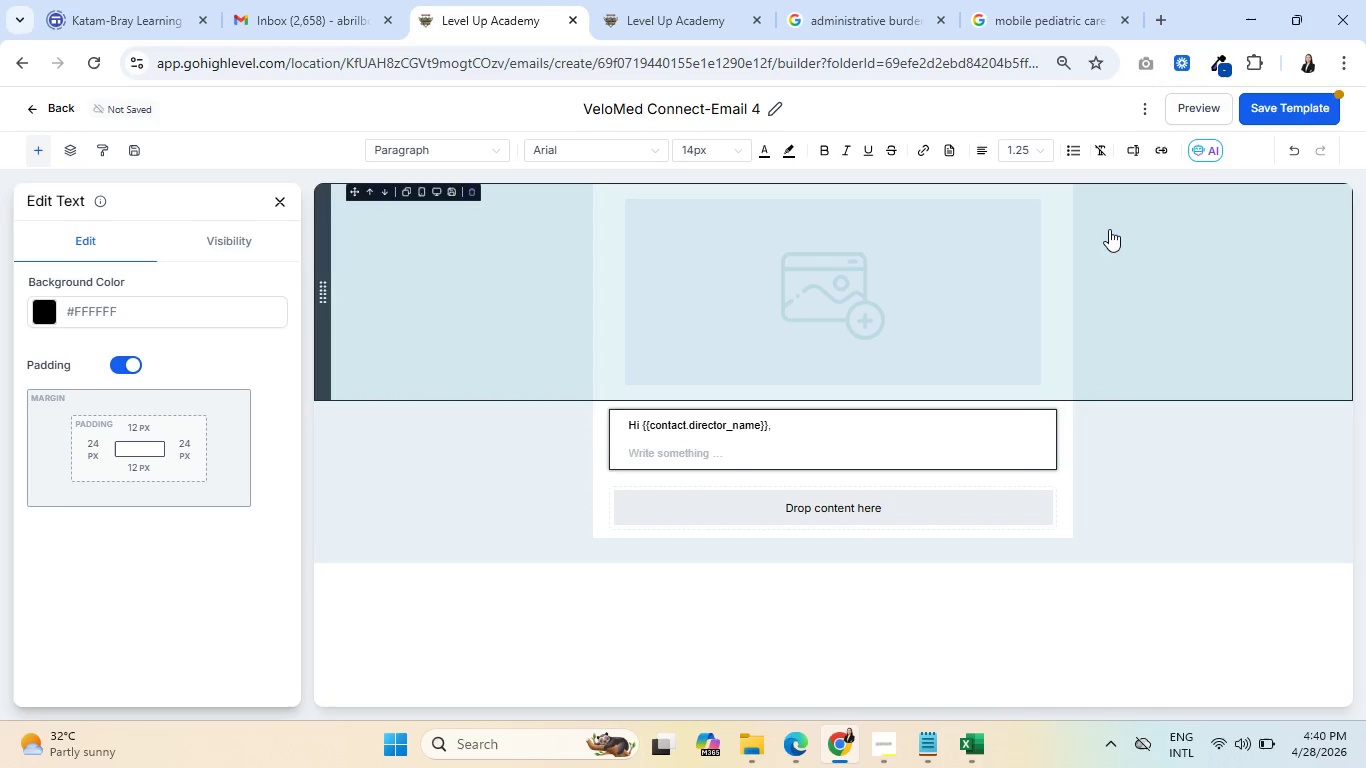 
type(I know this is a buy out)
key(Backspace)
key(Backspace)
key(Backspace)
key(Backspace)
key(Backspace)
type(sy )
 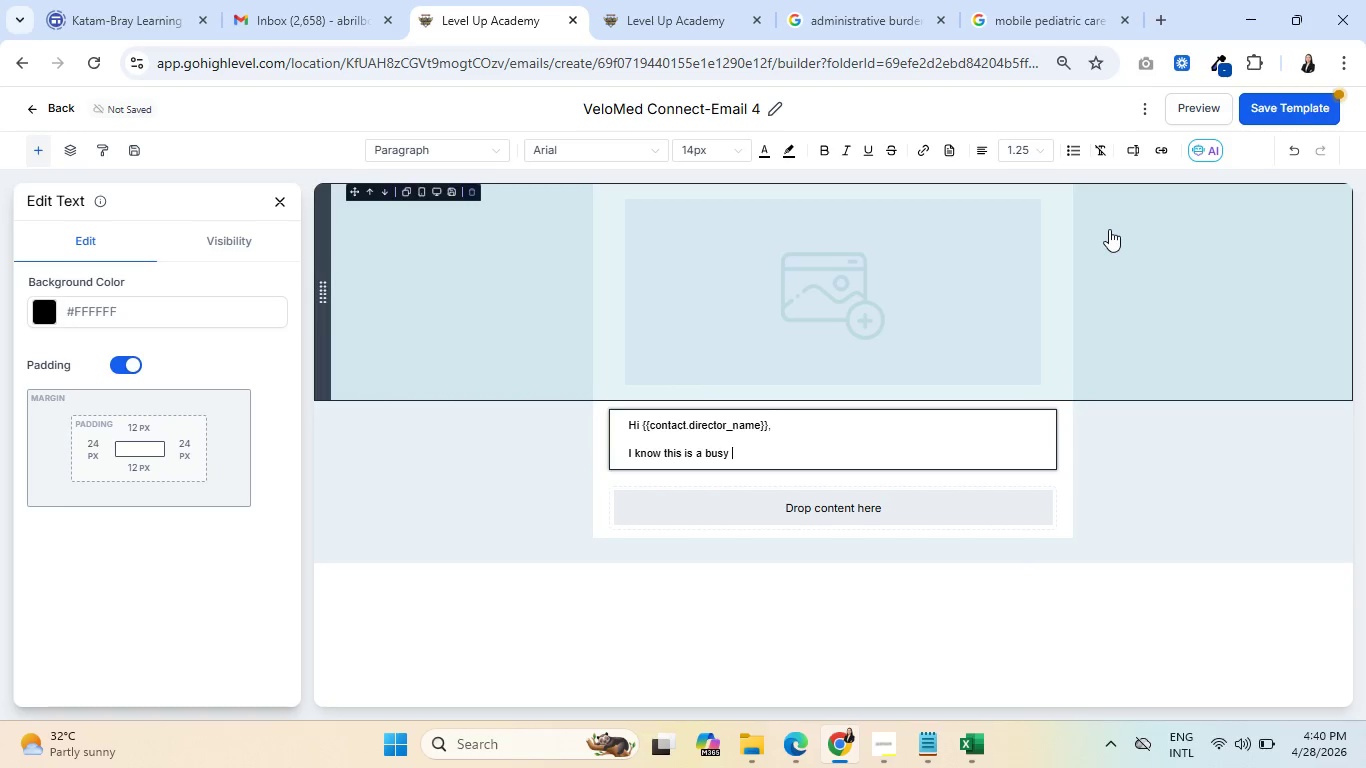 
wait(5.86)
 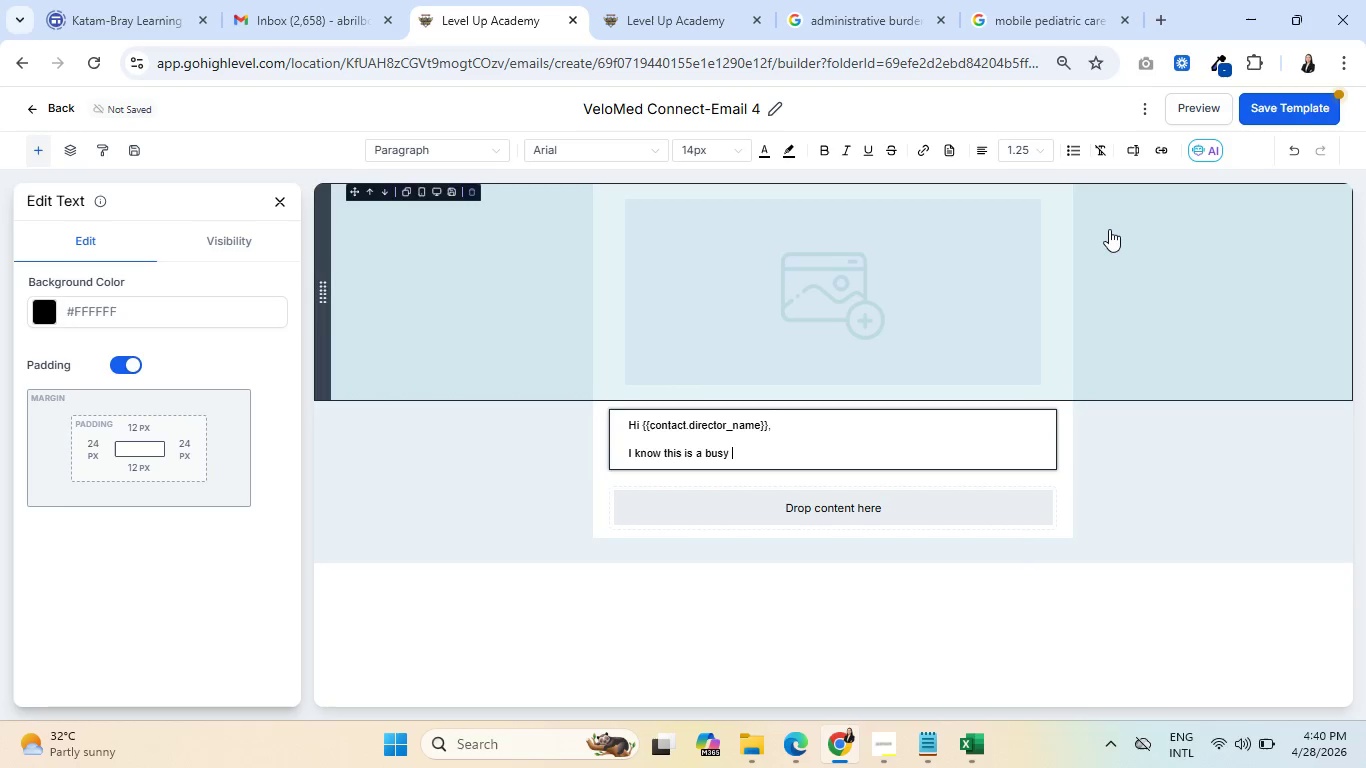 
type(time )
 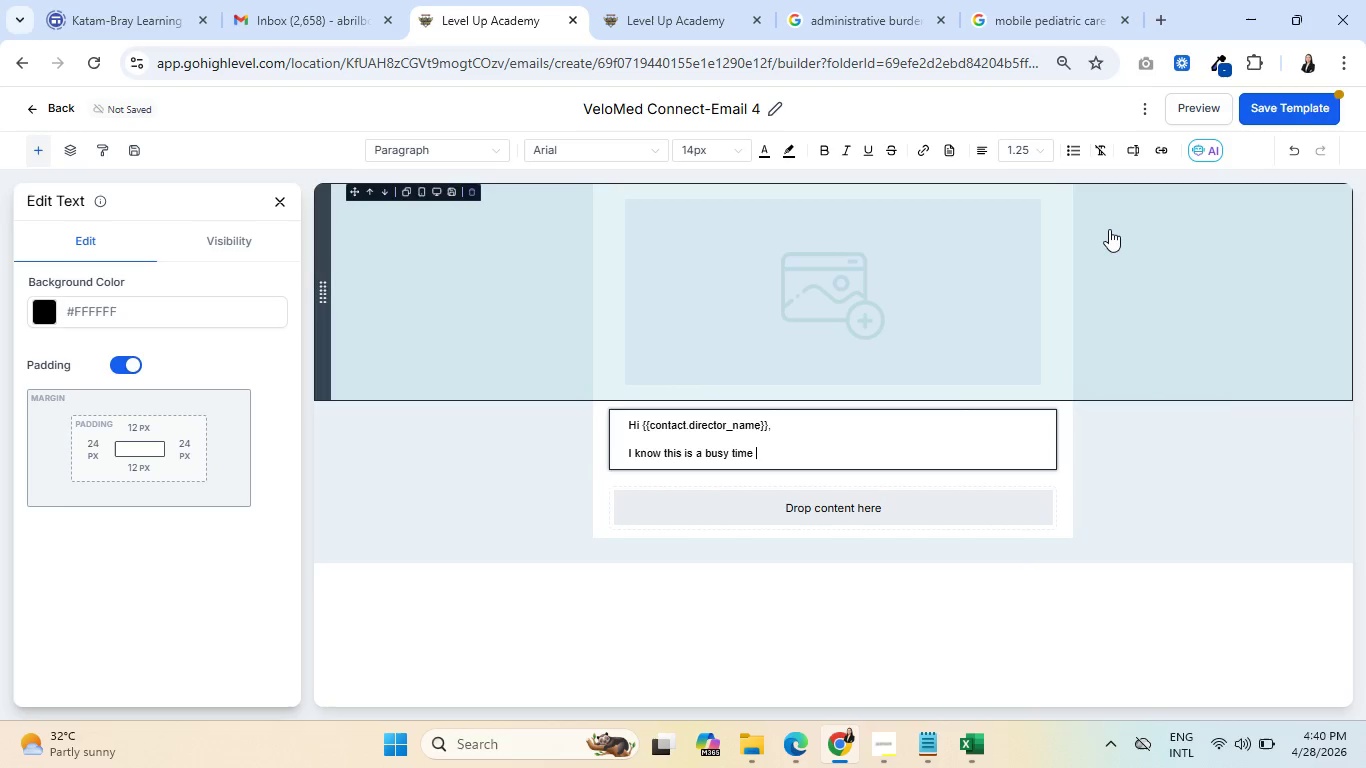 
type(with many competing priorities,)
 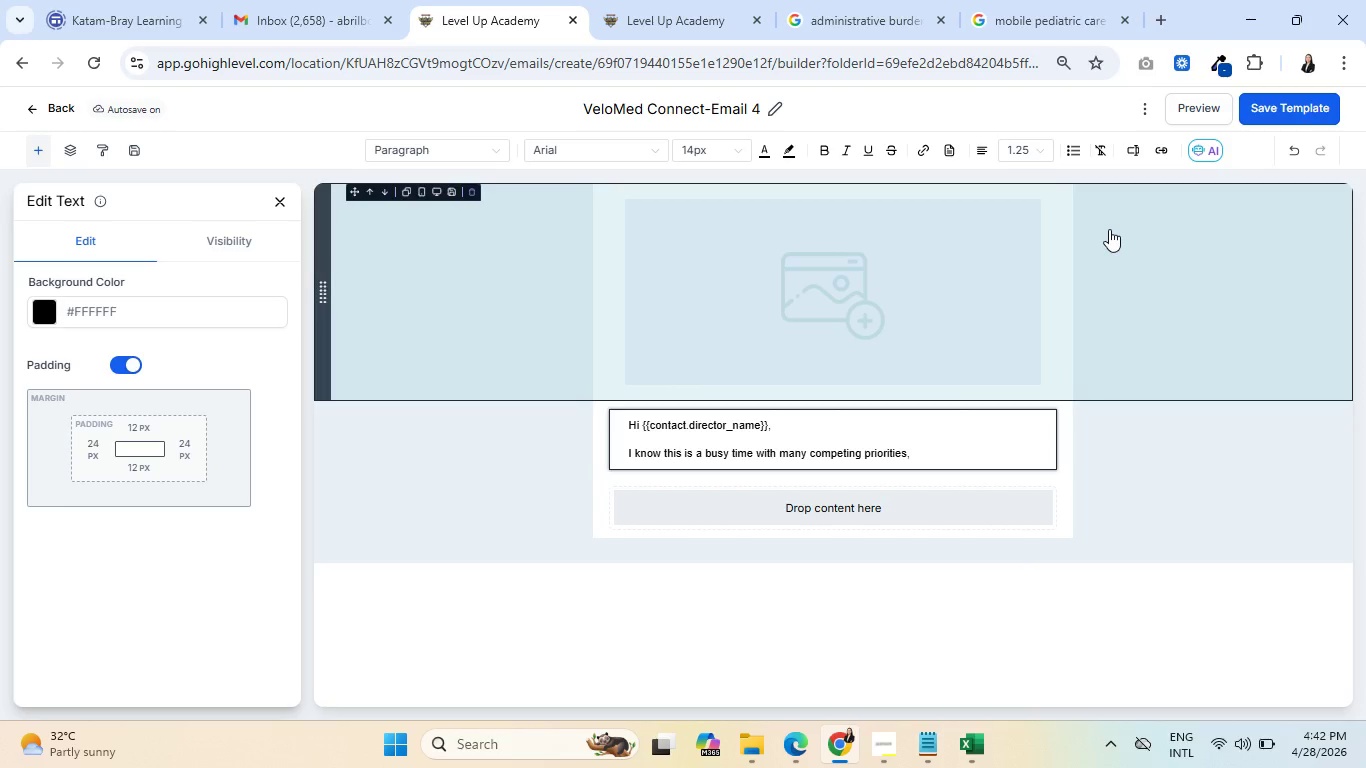 
wait(83.23)
 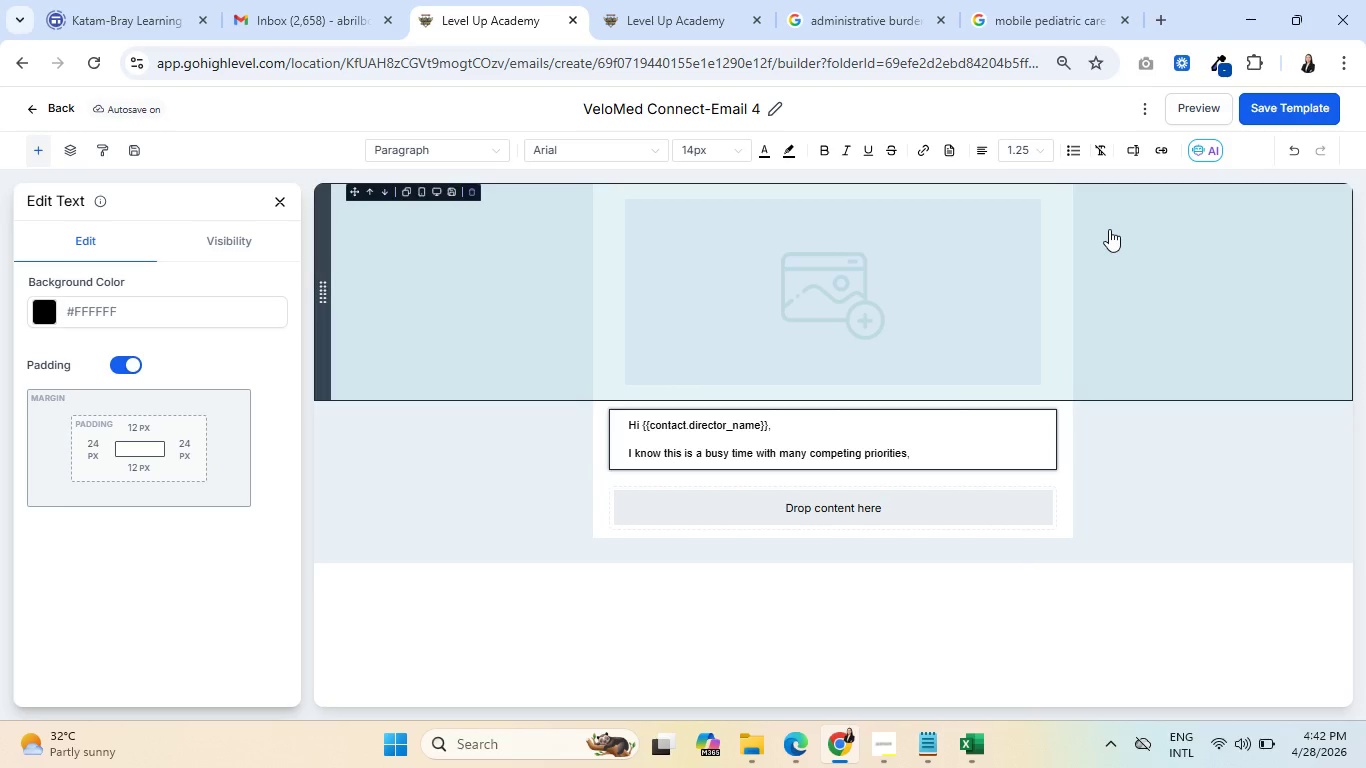 
type( so I'll )
 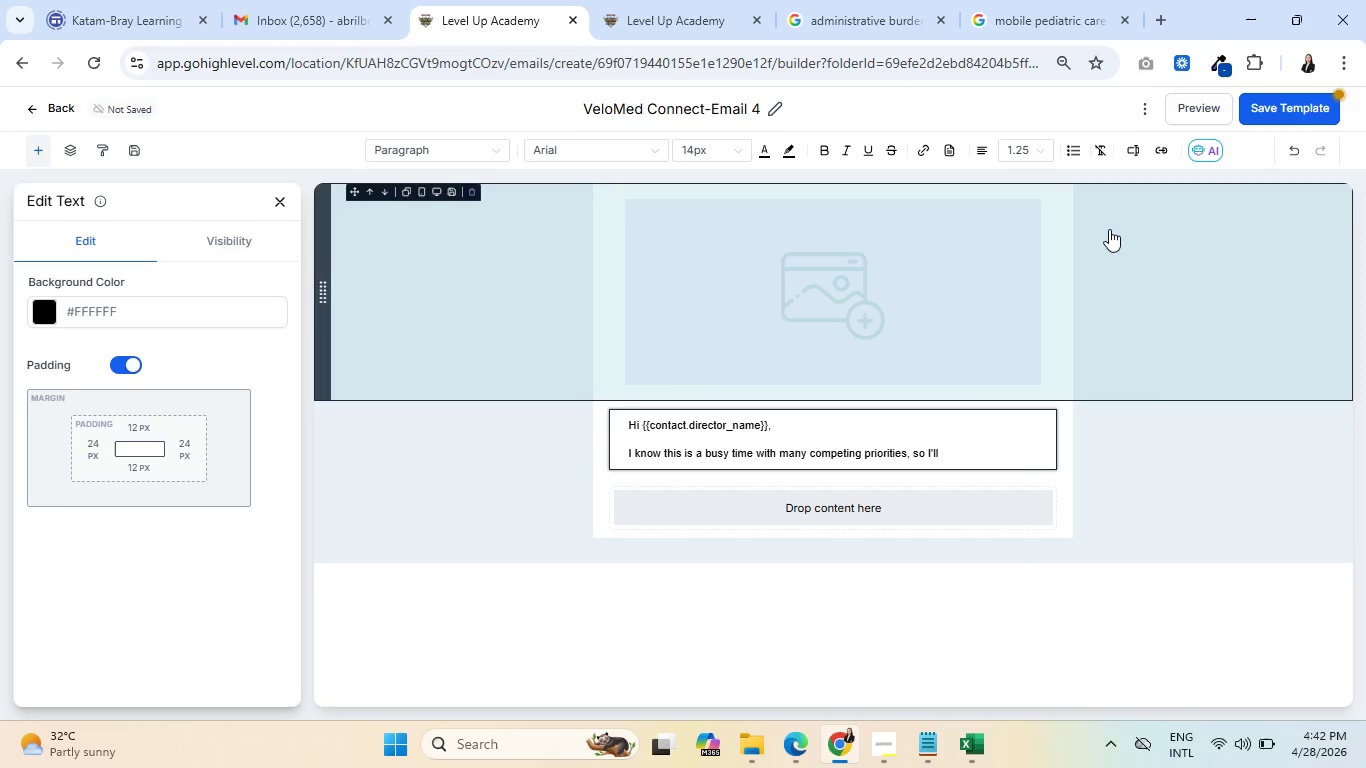 
type(make this m )
key(Backspace)
type(y last note unlss)
key(Backspace)
key(Backspace)
type(ess you tell me otherwise.)
 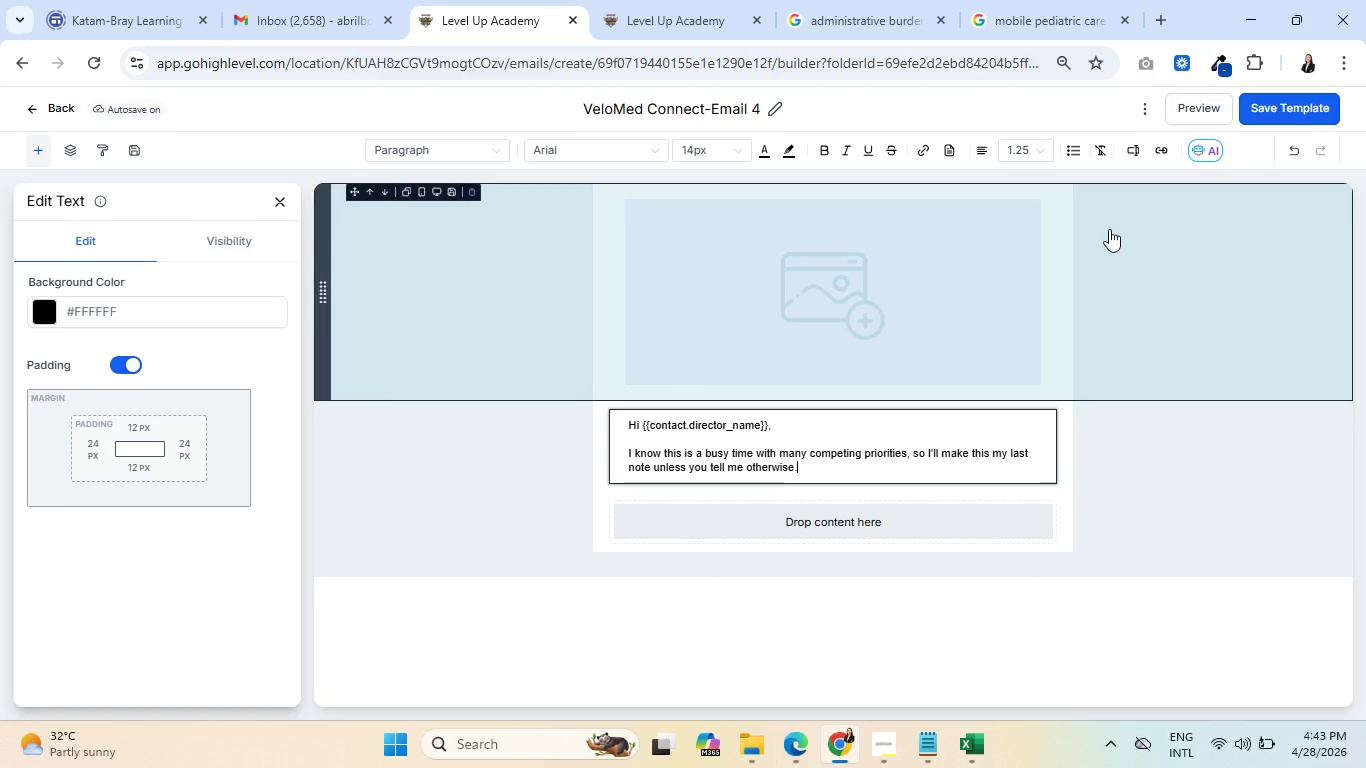 
wait(25.3)
 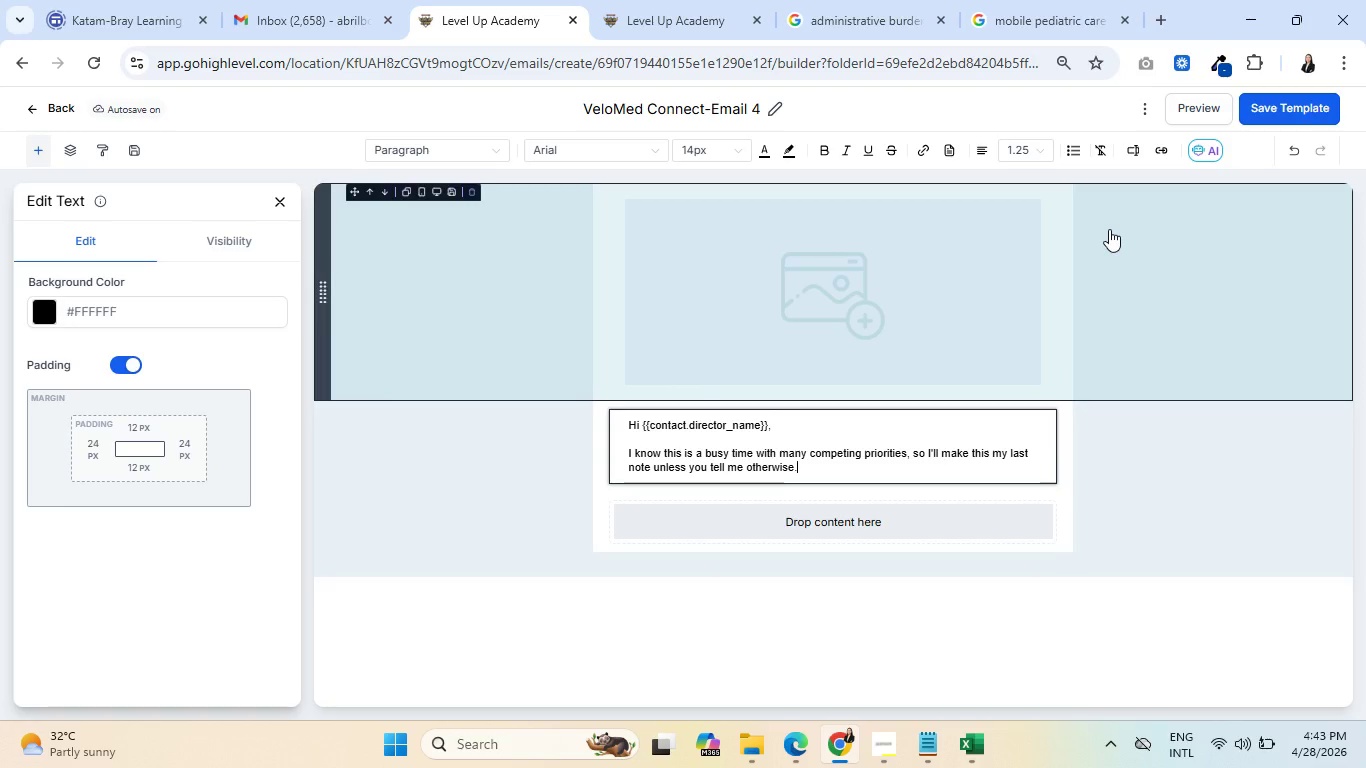 
key(Enter)
 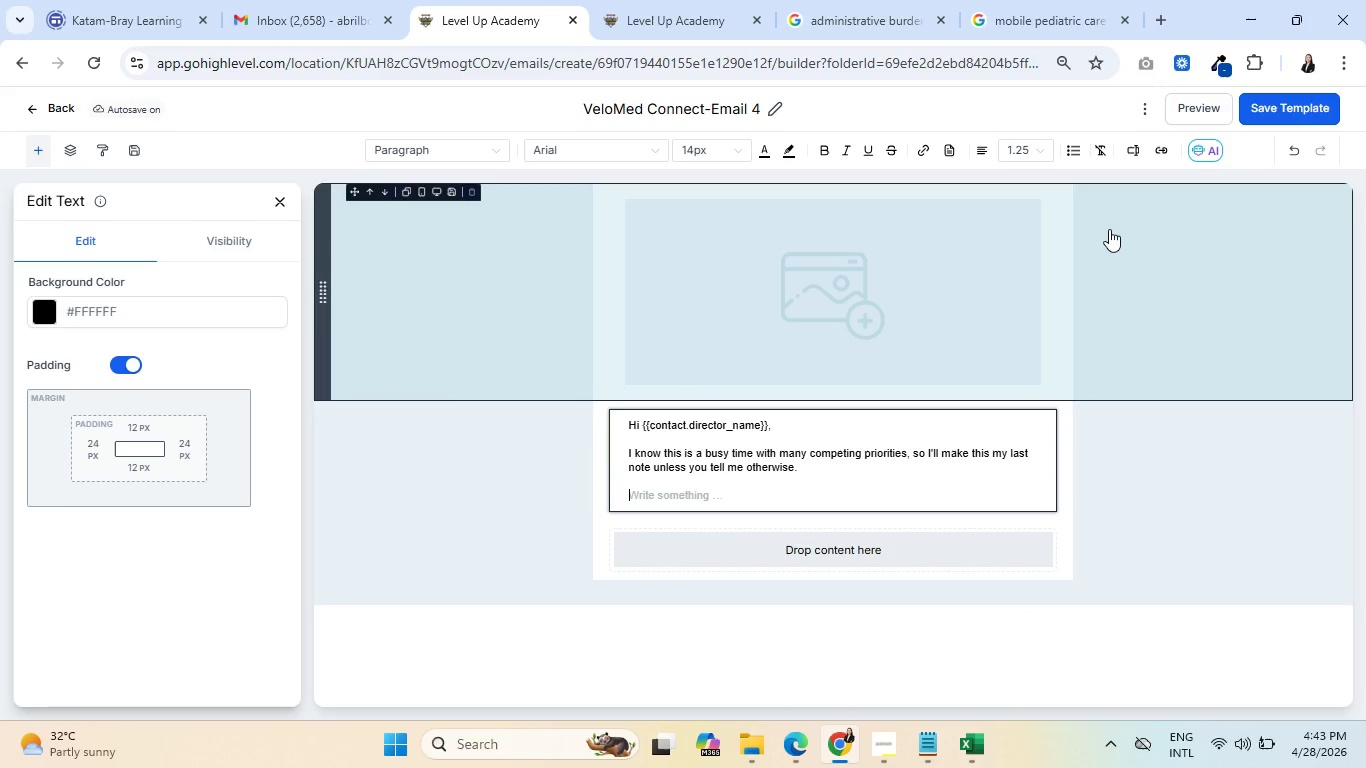 
key(Enter)
 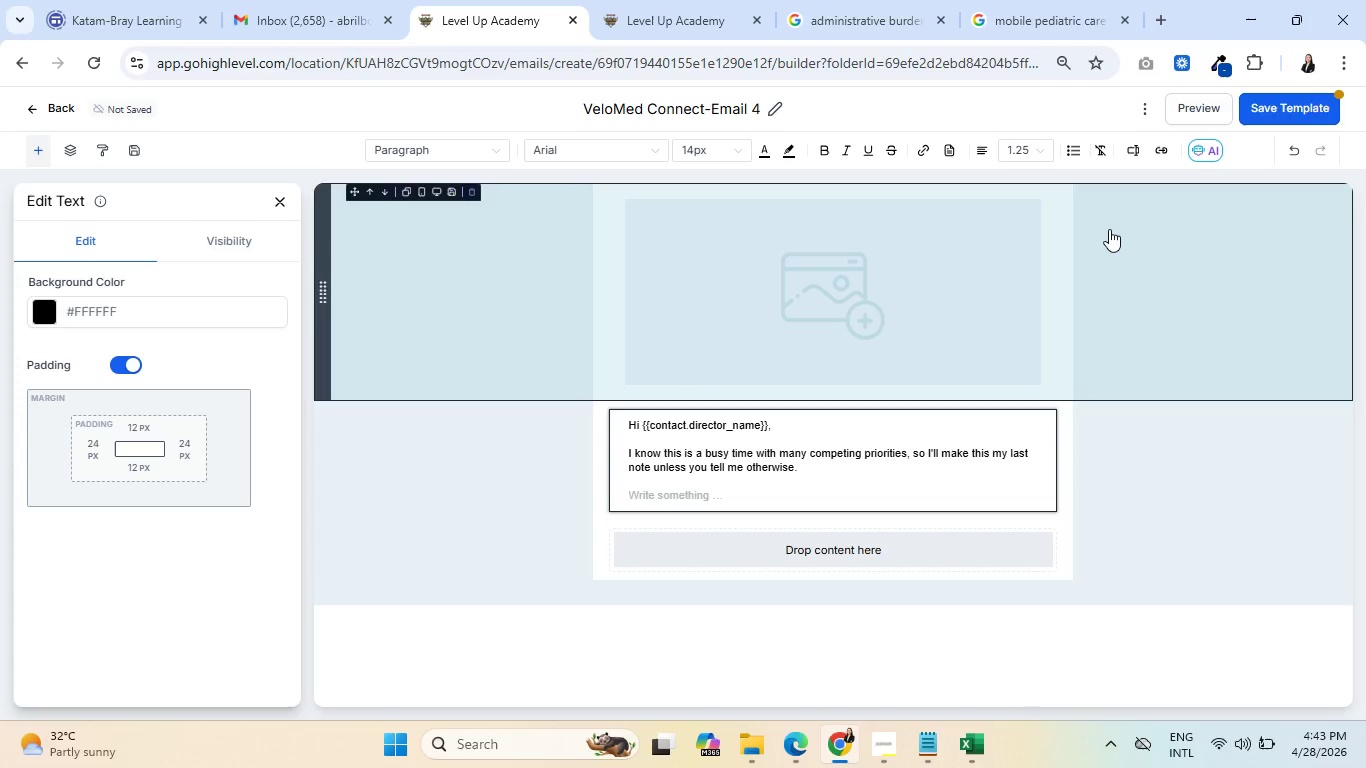 
type(Veo)
key(Backspace)
type(loMed V)
key(Backspace)
type(Connect rea)
key(Backspace)
type(main )
key(Backspace)
type(s ready to serve as )
 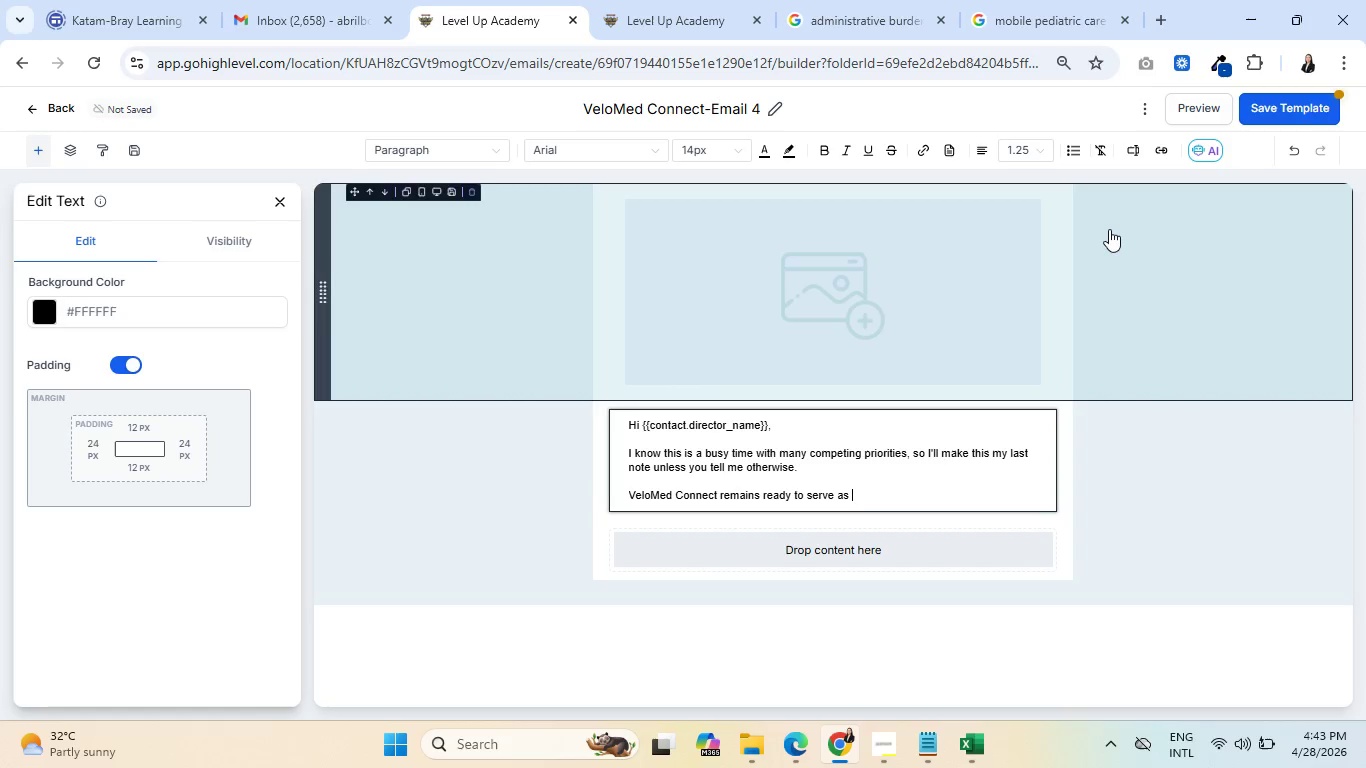 
wait(151.14)
 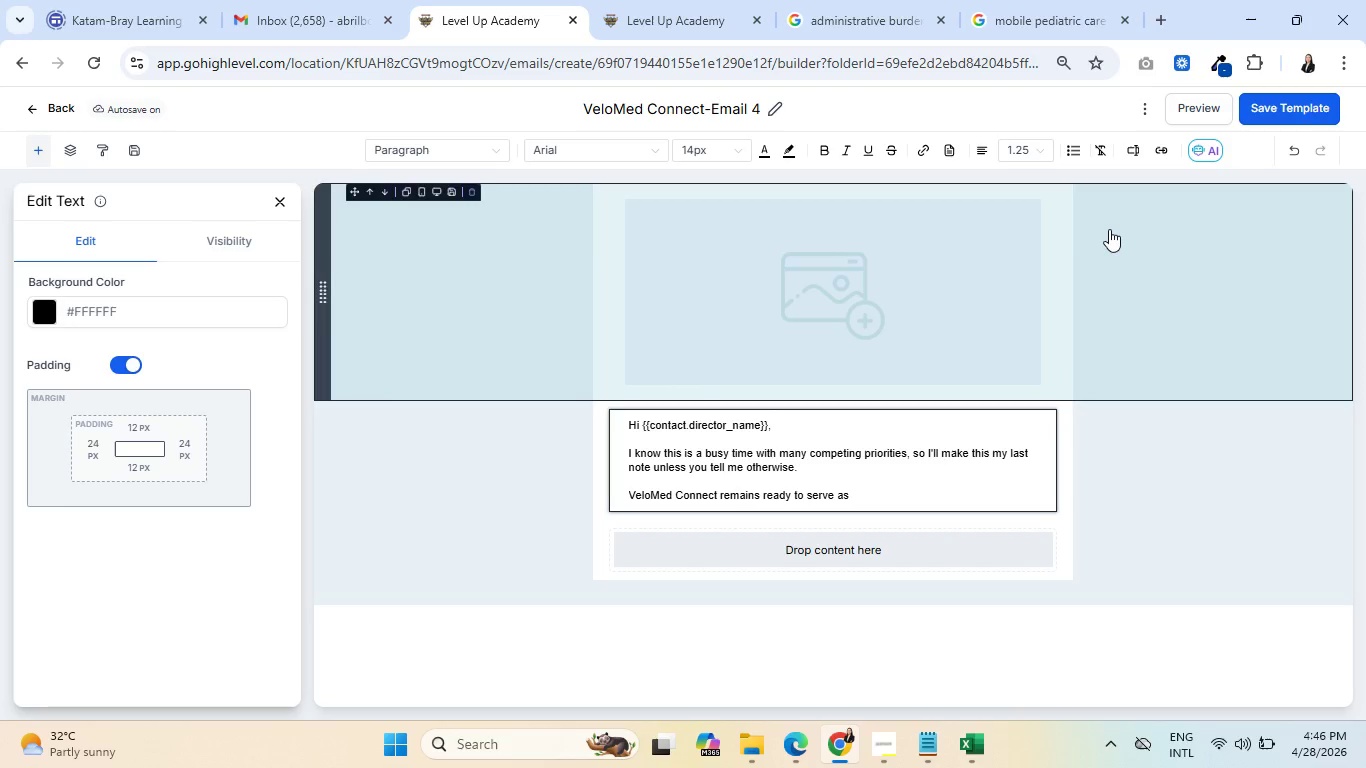 
left_click([1132, 147])
 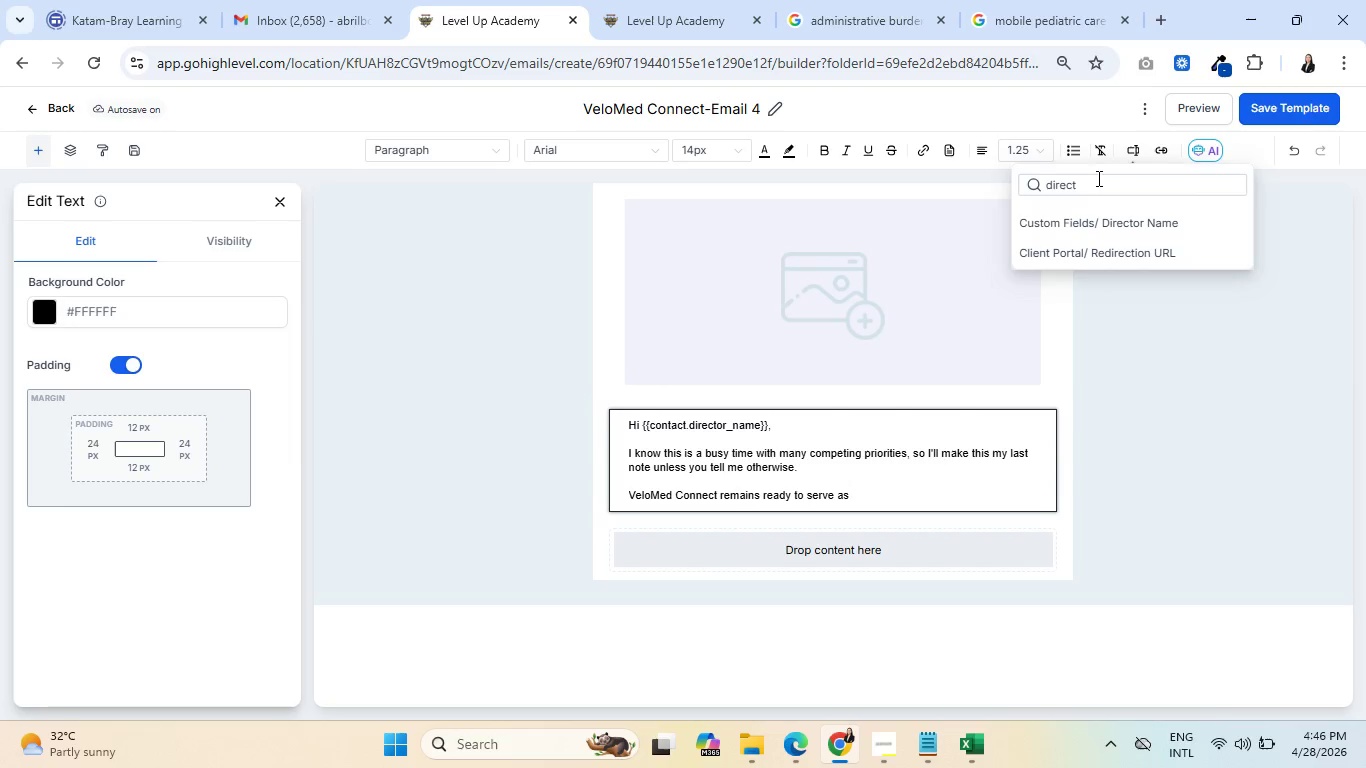 
left_click_drag(start_coordinate=[1097, 179], to_coordinate=[1037, 184])
 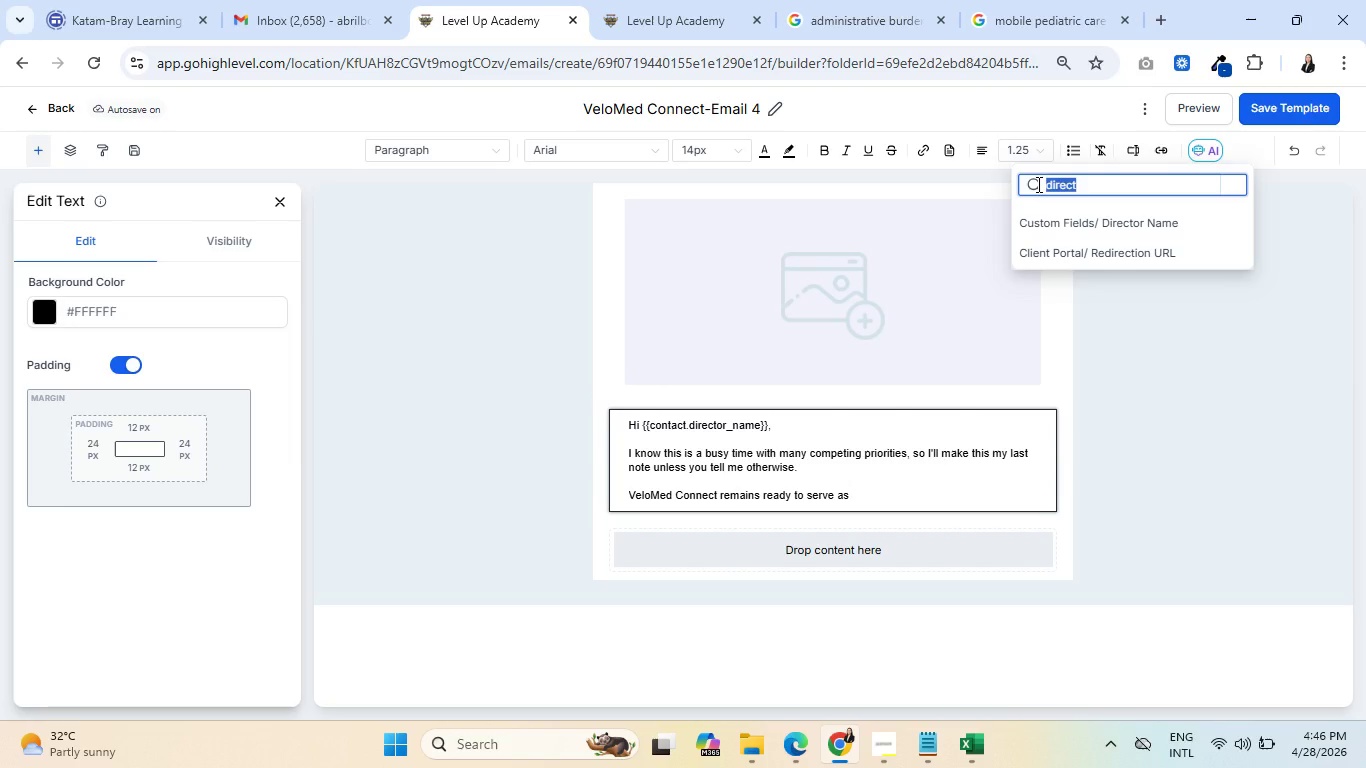 
type(school)
 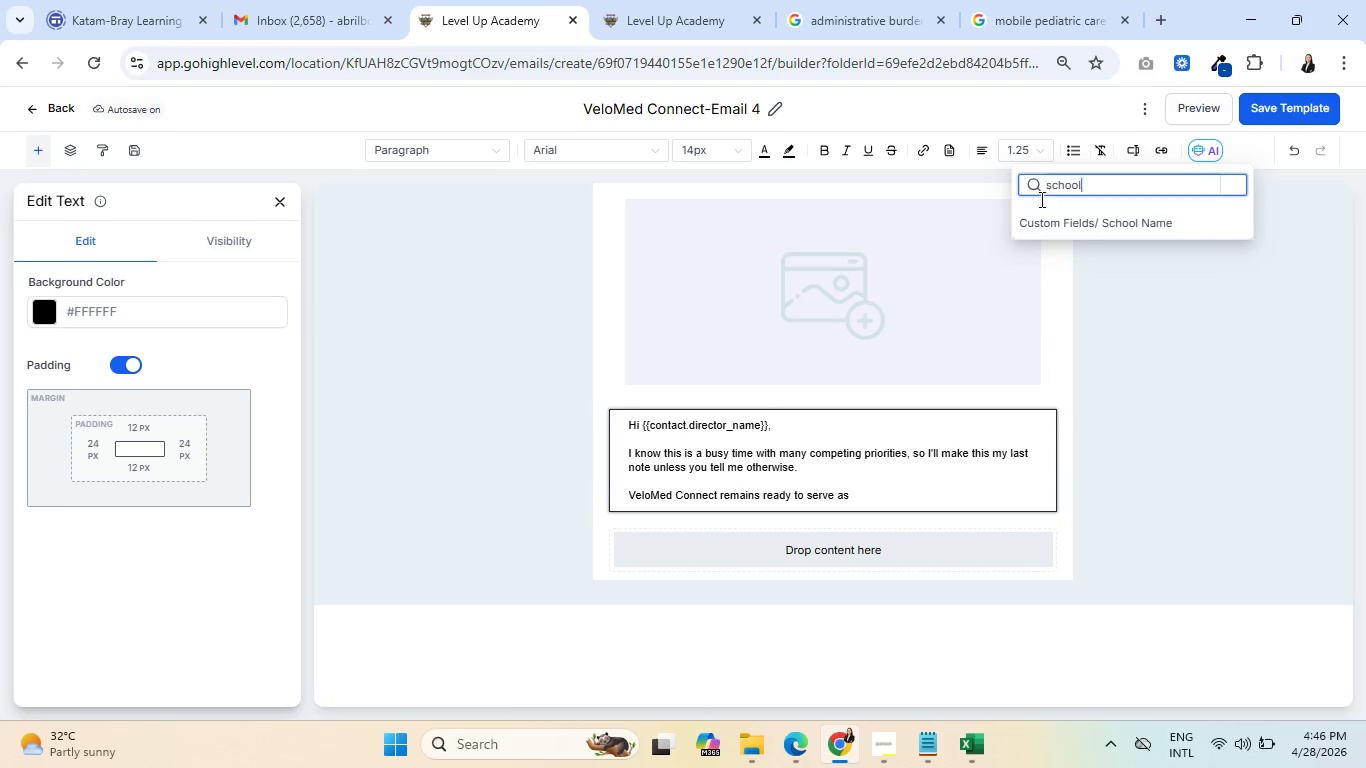 
left_click([1060, 229])
 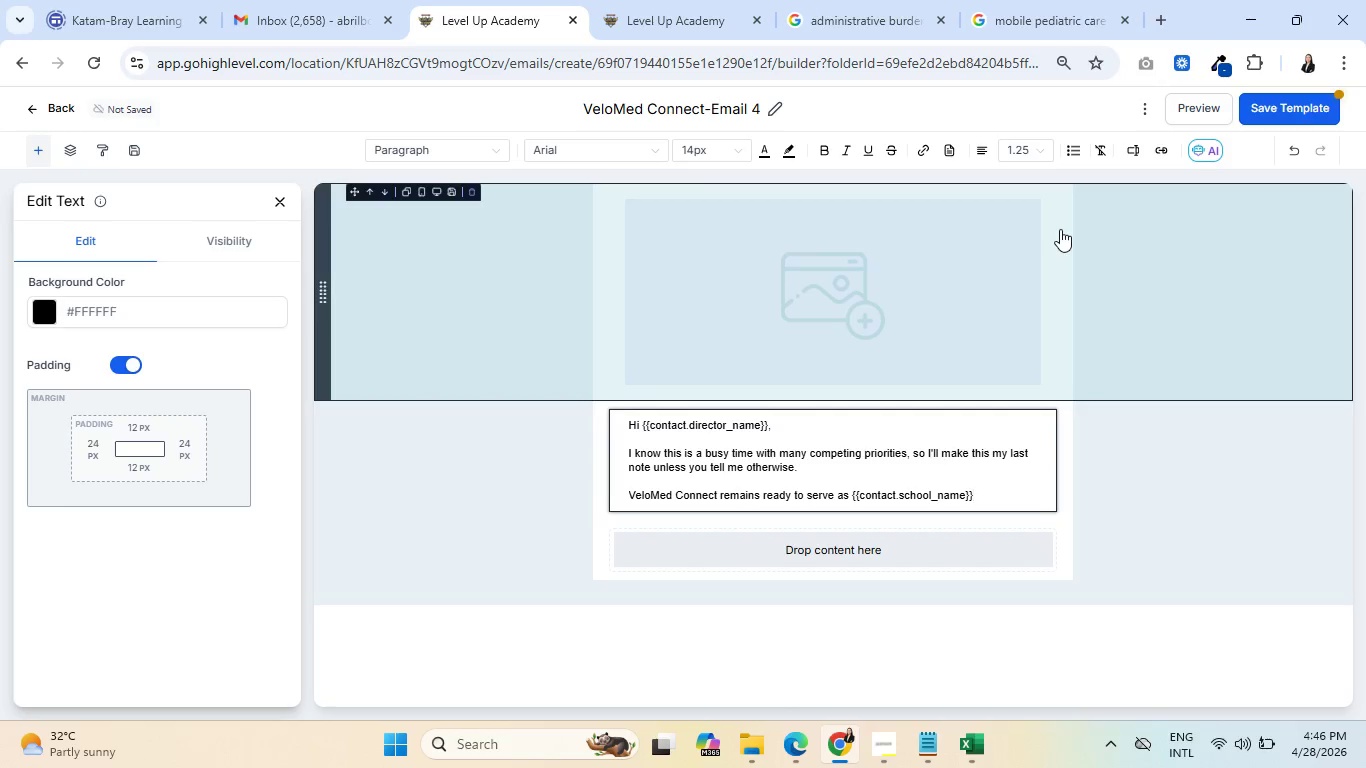 
type('s on-call)